 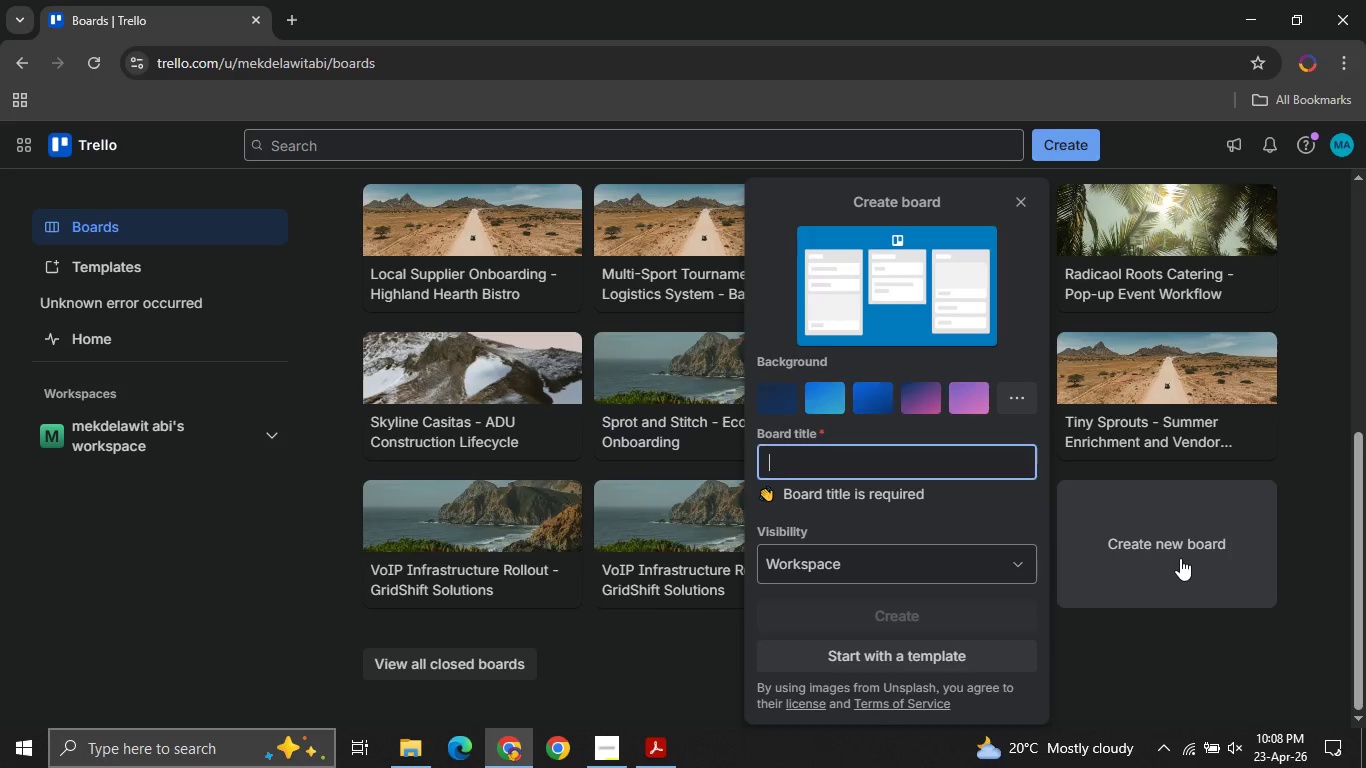 
left_click([784, 466])
 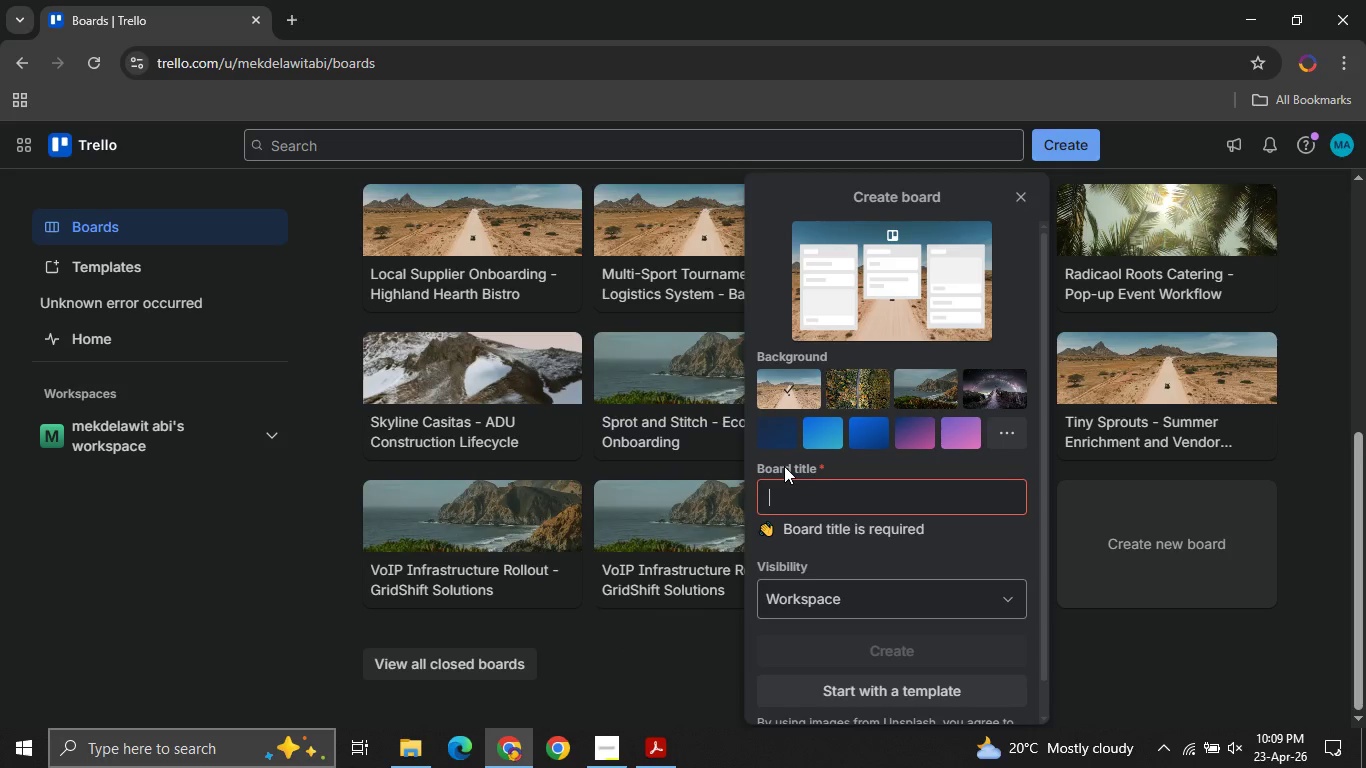 
type(Glaze and Glow - Virtual Staff Room)
 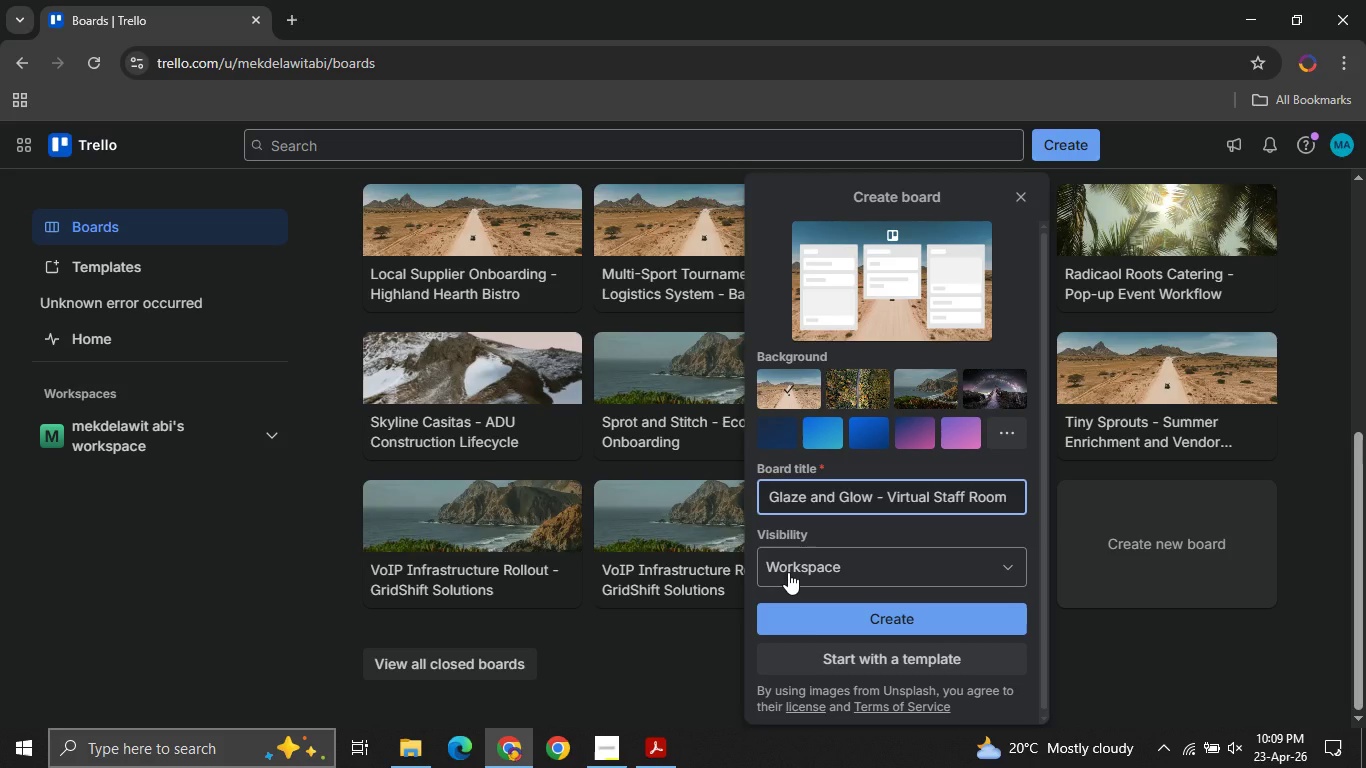 
left_click([788, 572])
 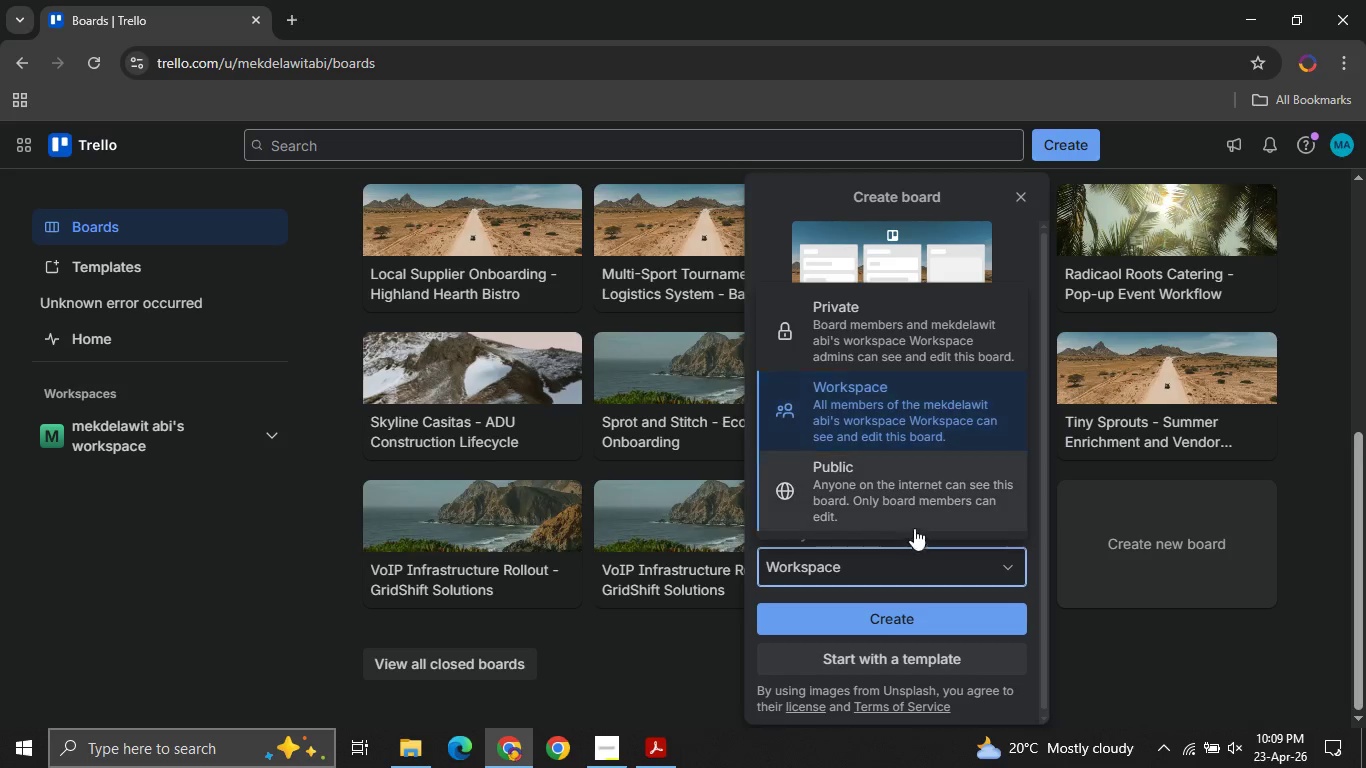 
left_click([898, 511])
 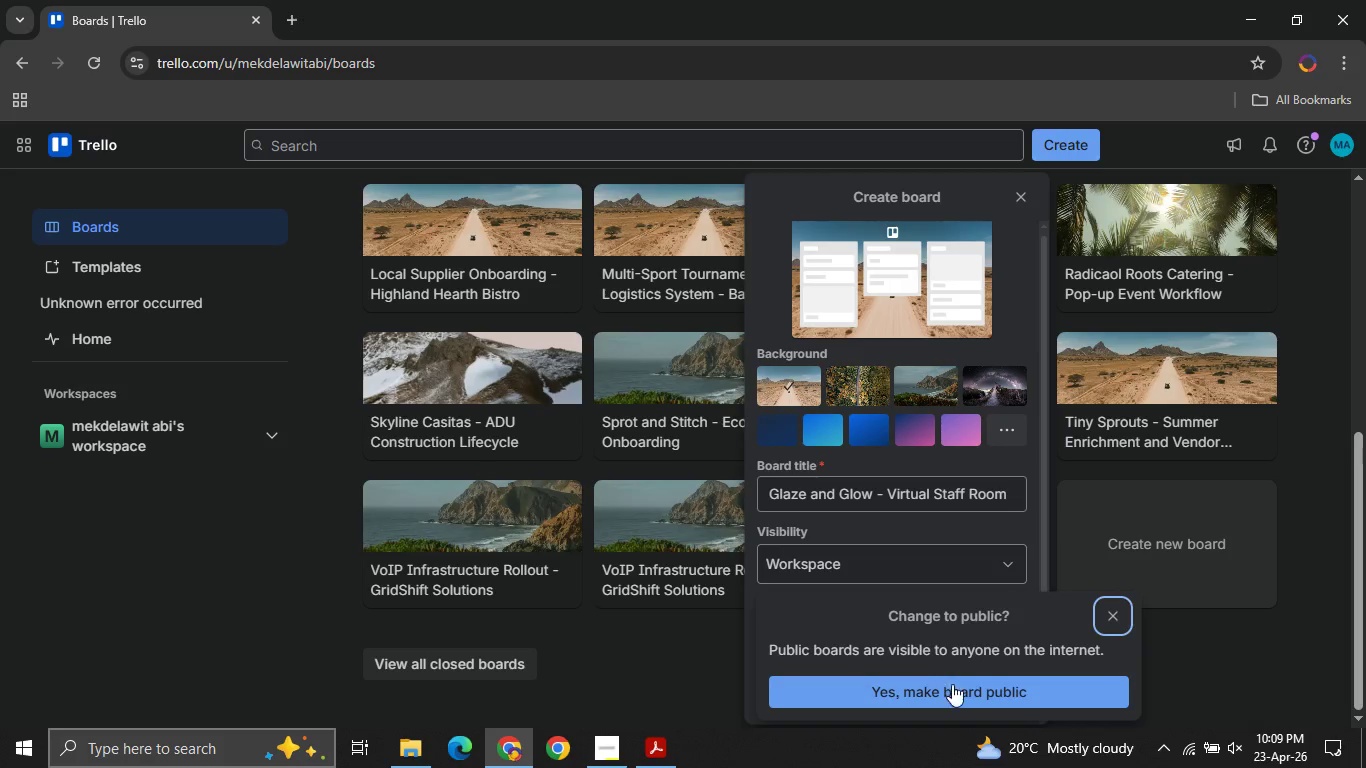 
left_click([915, 675])
 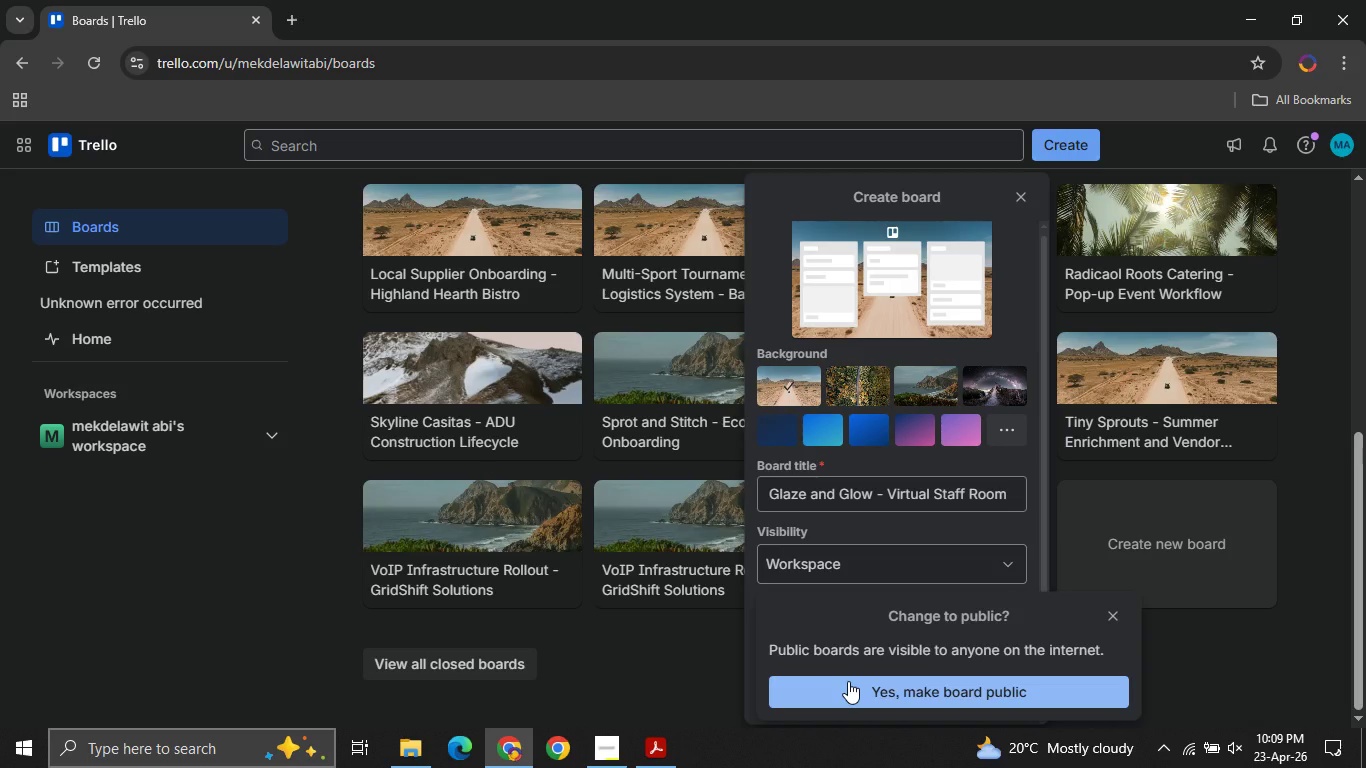 
left_click([848, 681])
 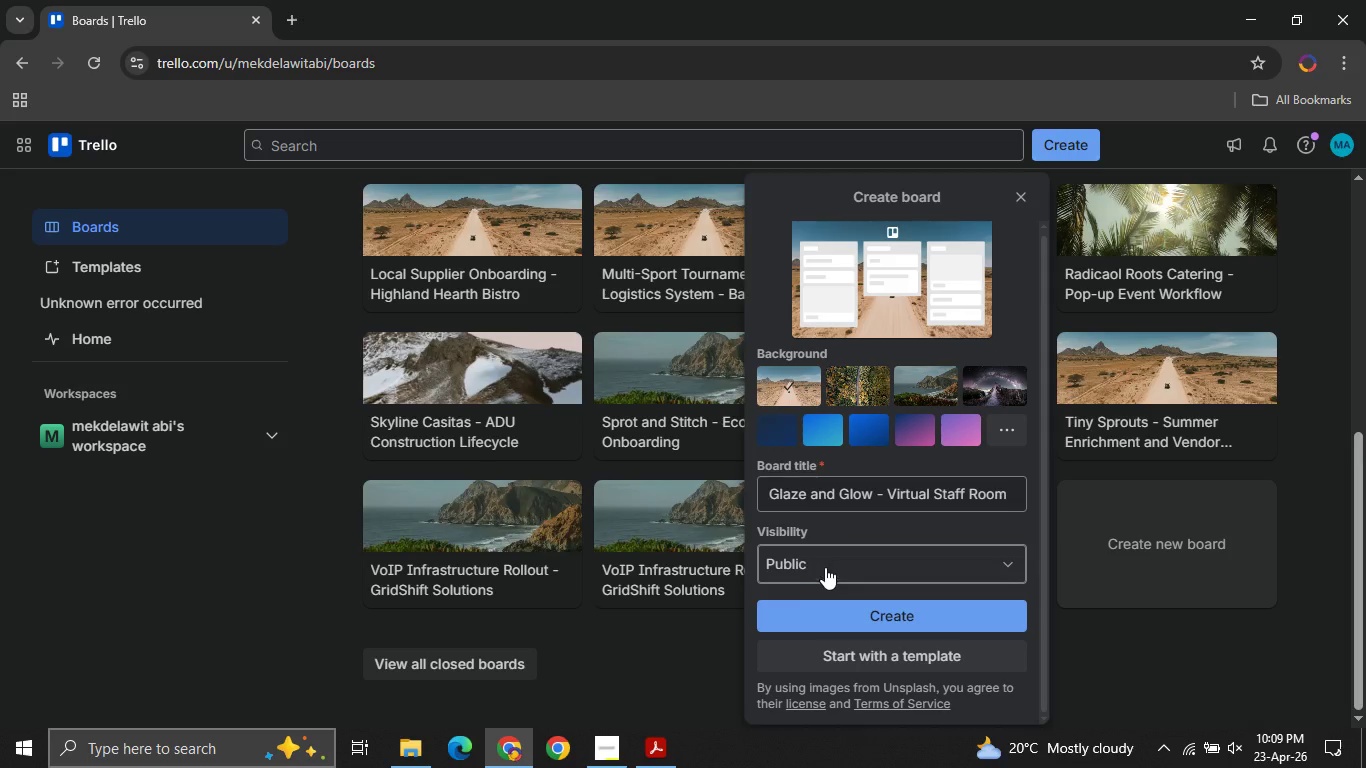 
left_click([827, 566])
 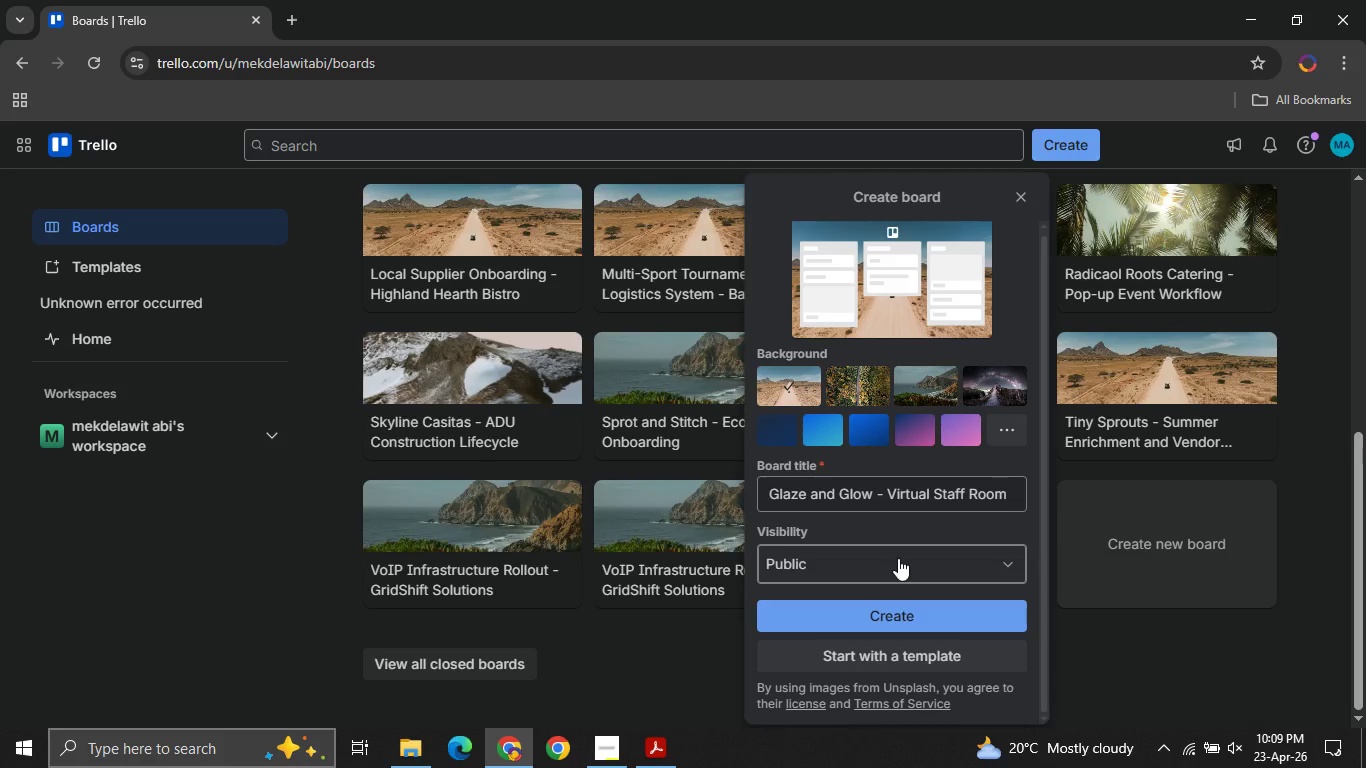 
left_click([898, 558])
 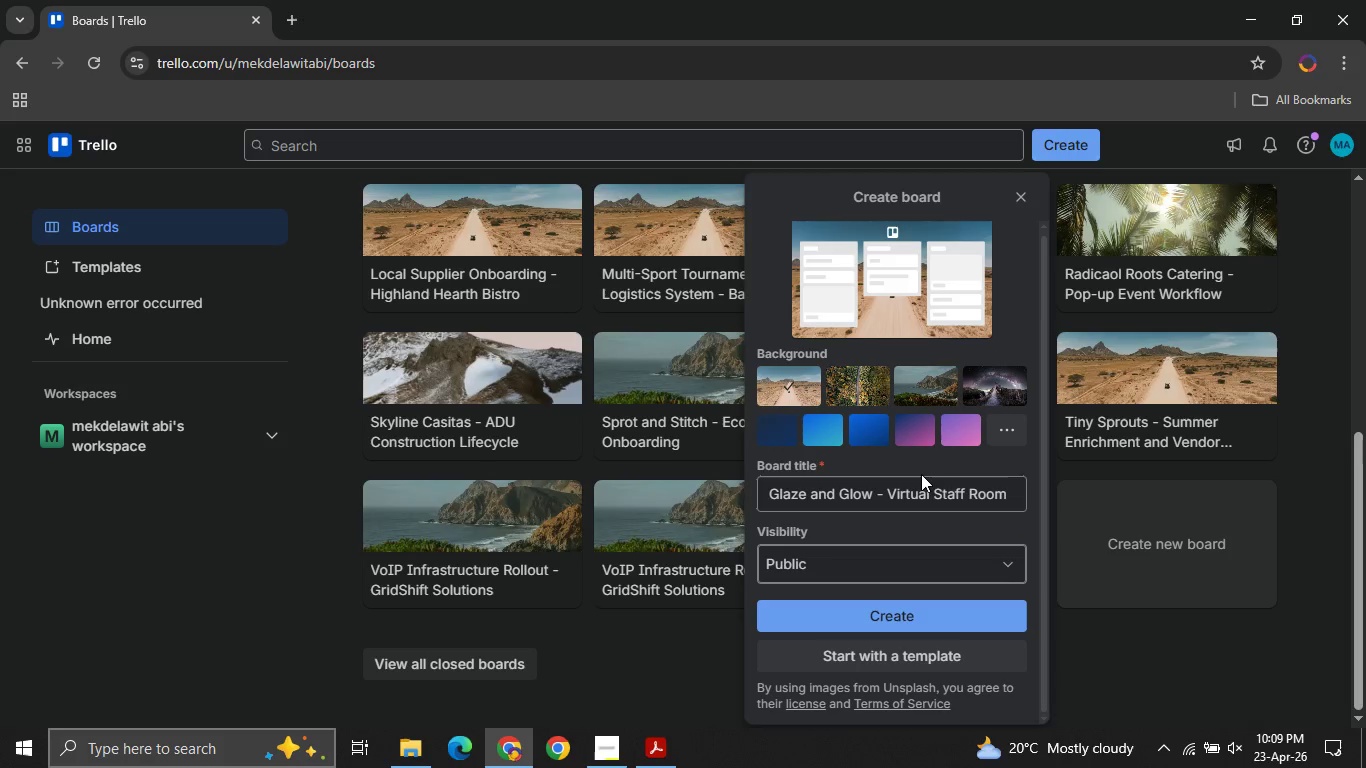 
left_click([809, 573])
 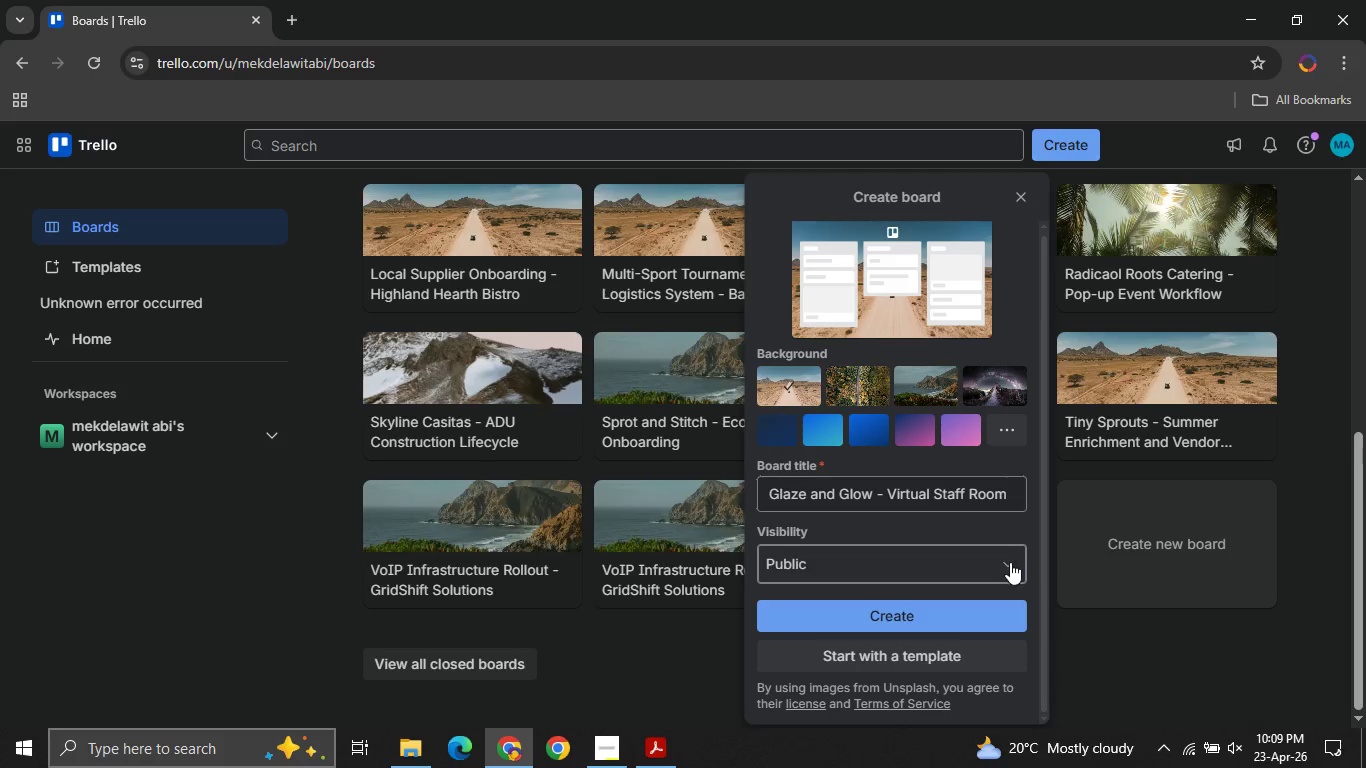 
wait(5.66)
 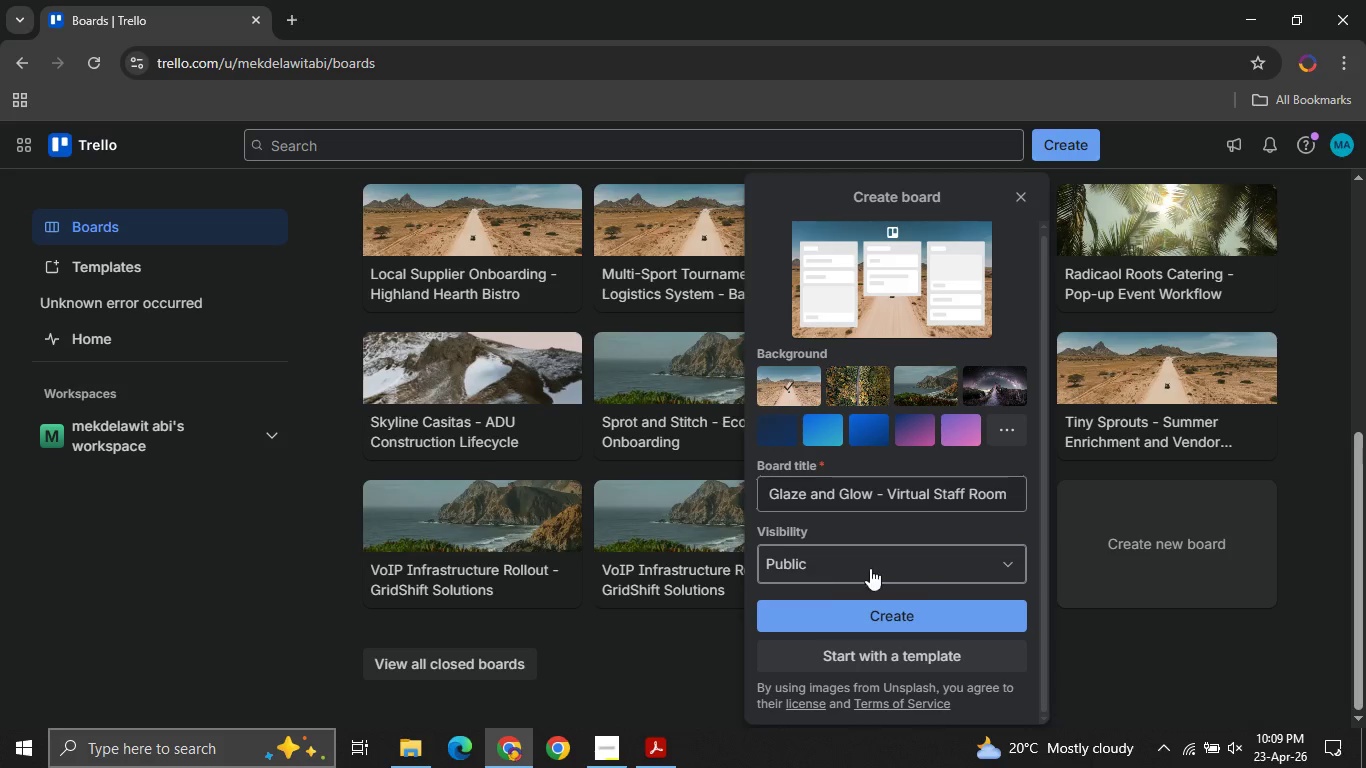 
left_click([1008, 567])
 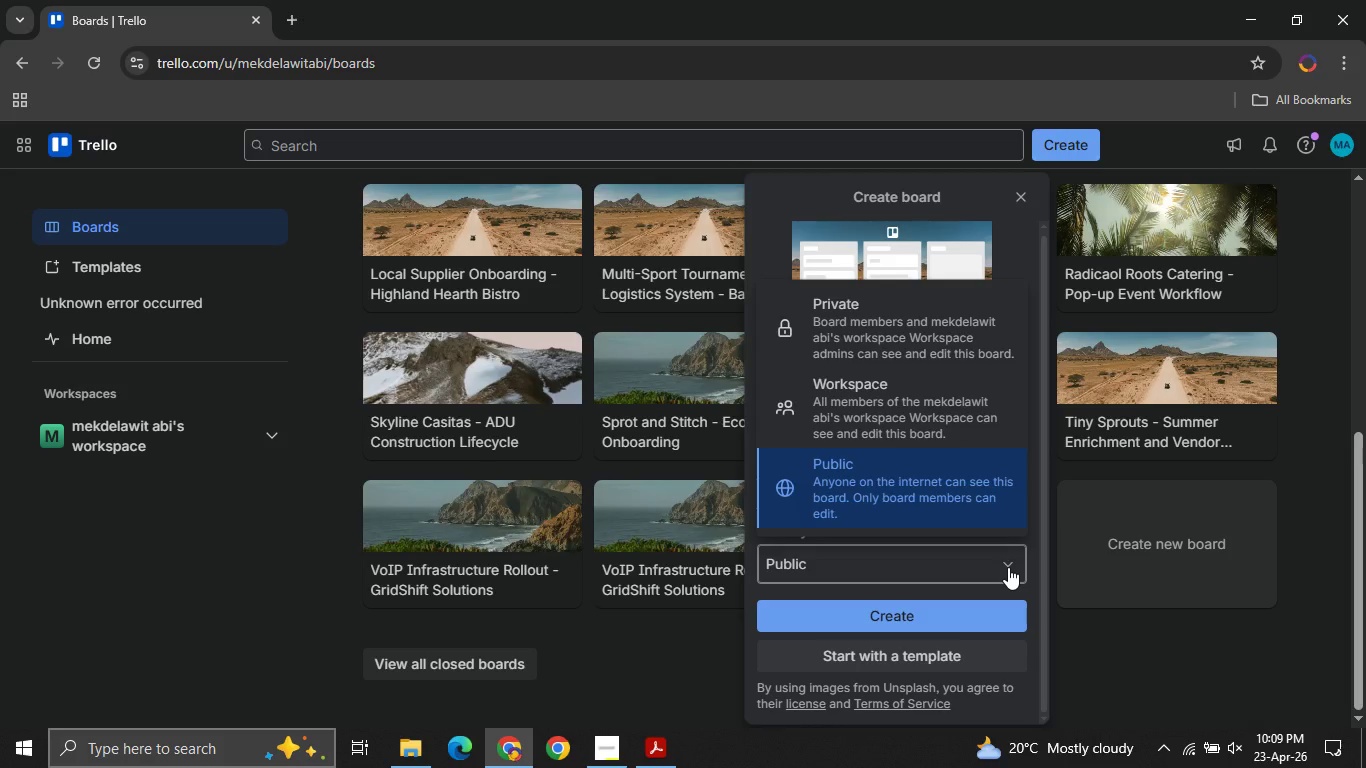 
wait(7.7)
 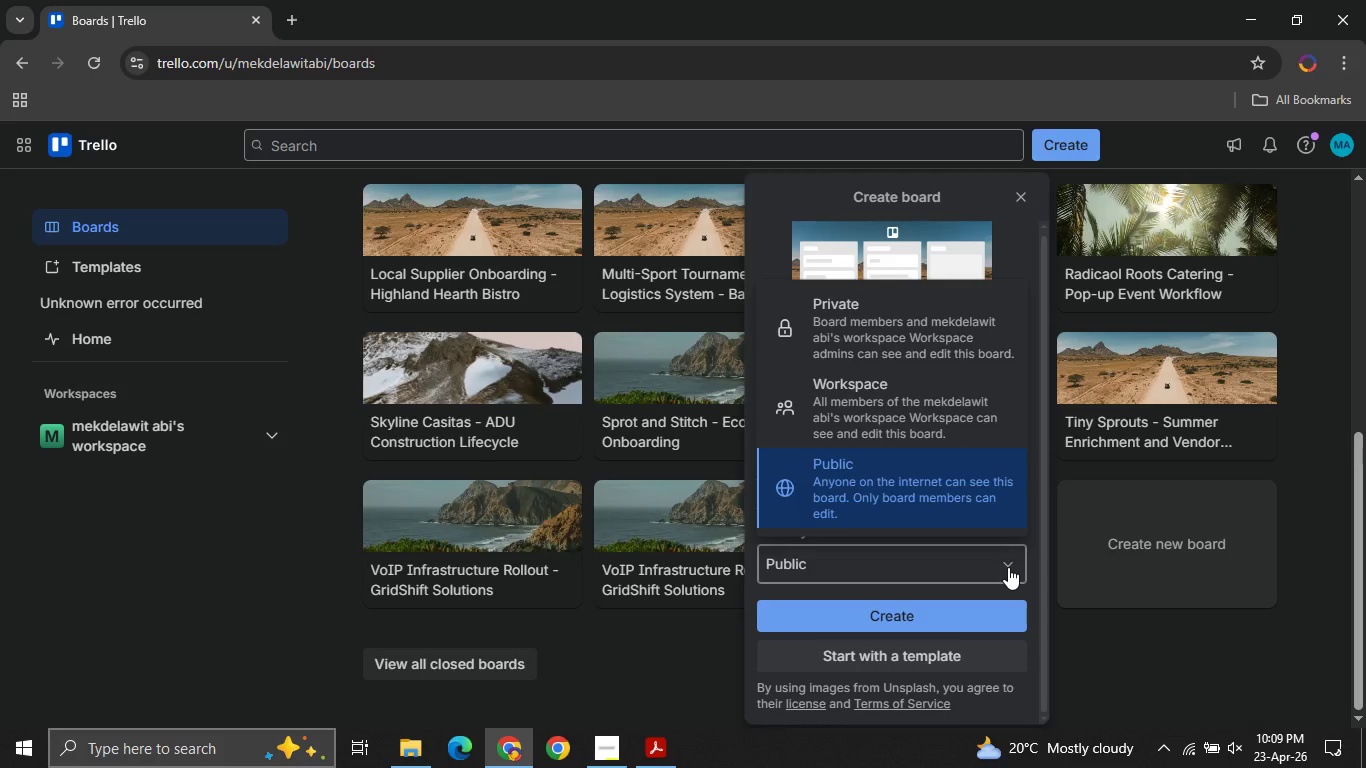 
left_click([1008, 567])
 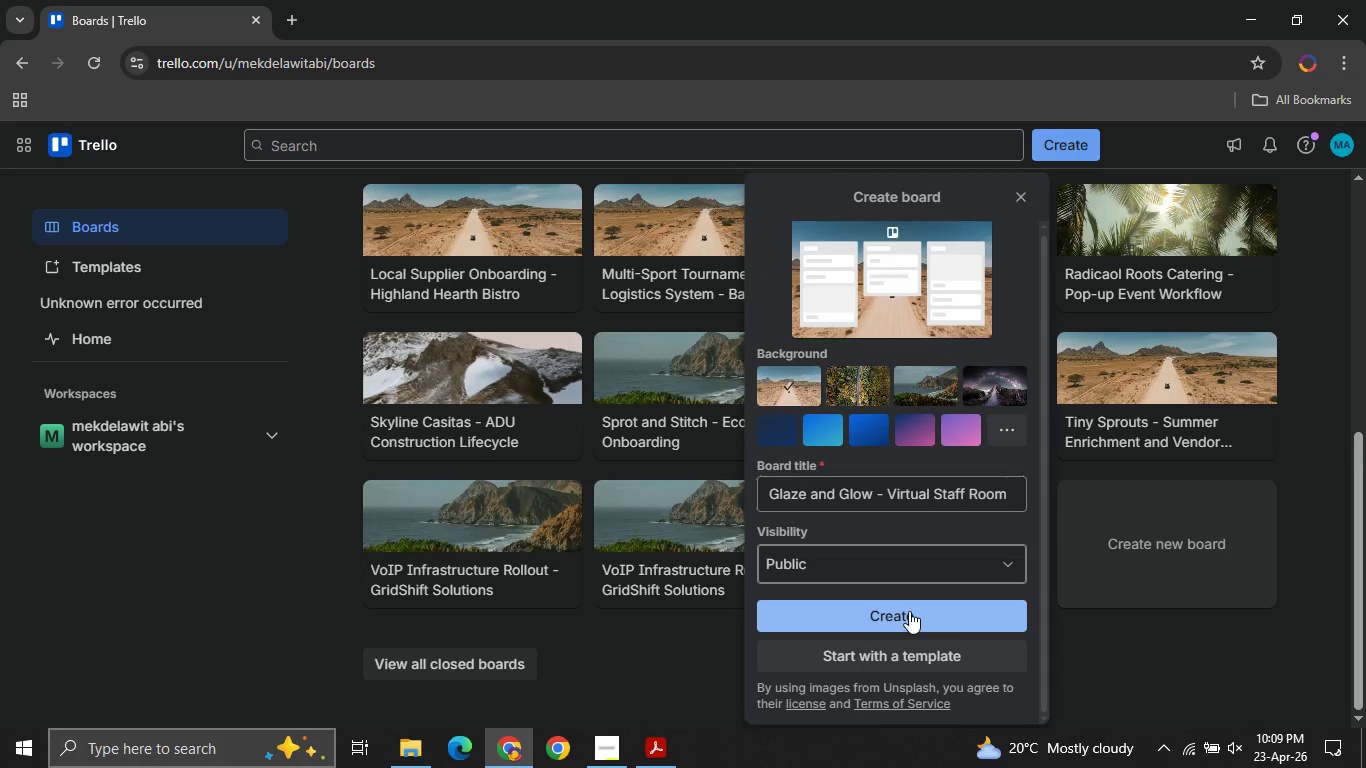 
left_click([909, 611])
 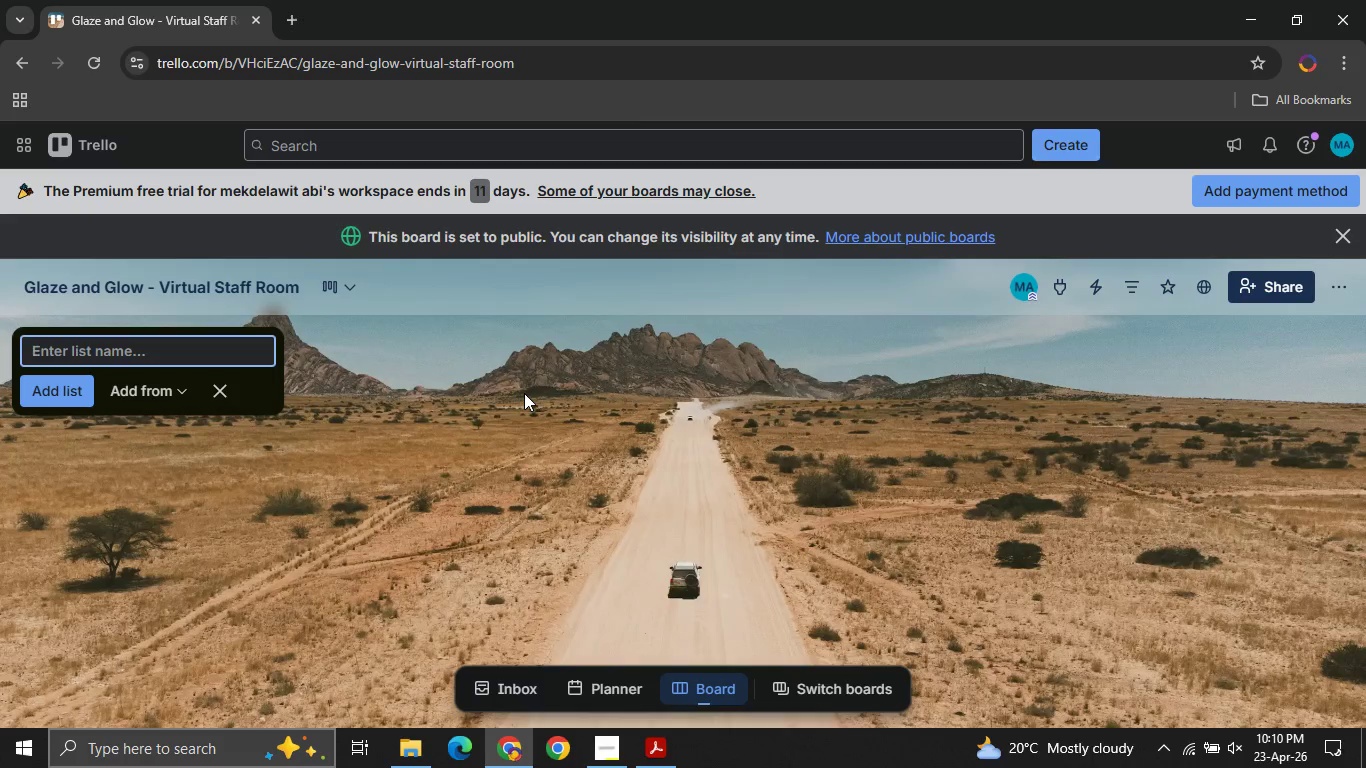 
wait(7.52)
 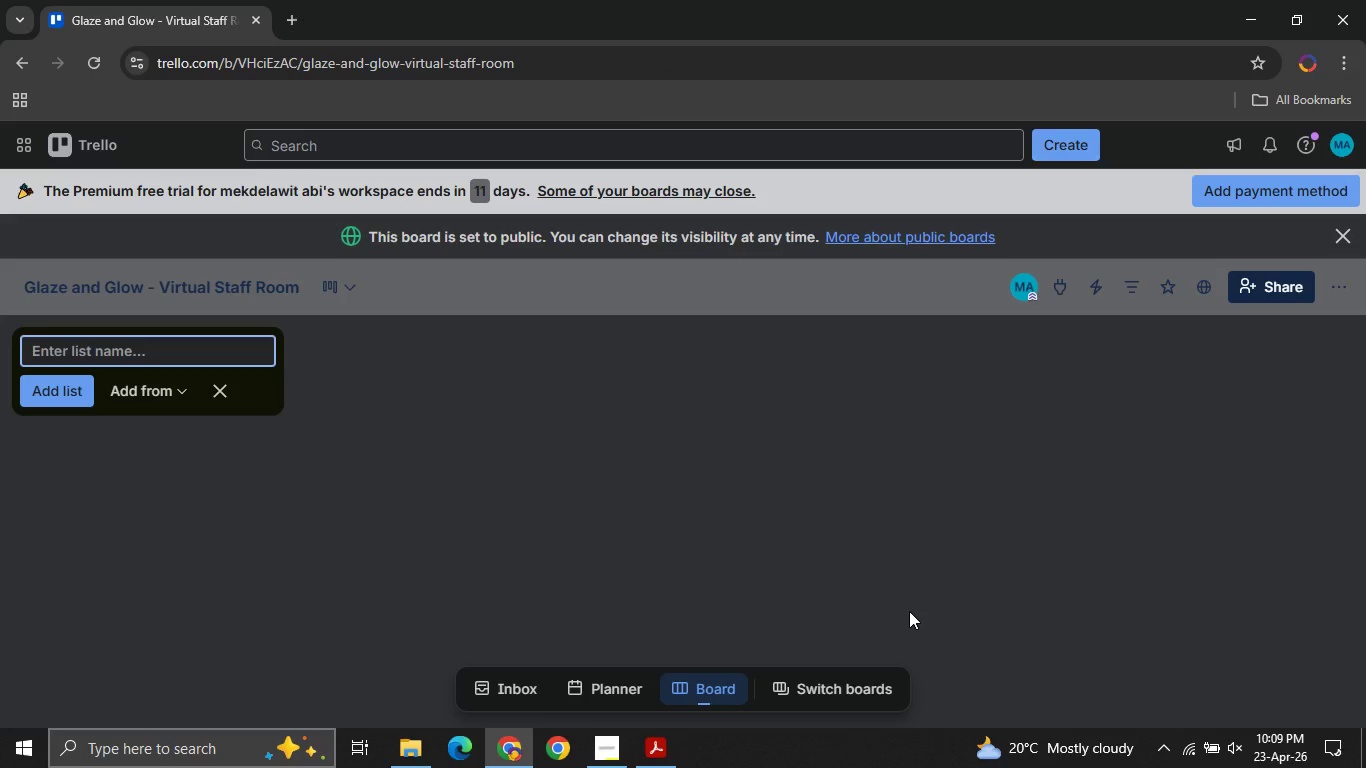 
left_click([74, 348])
 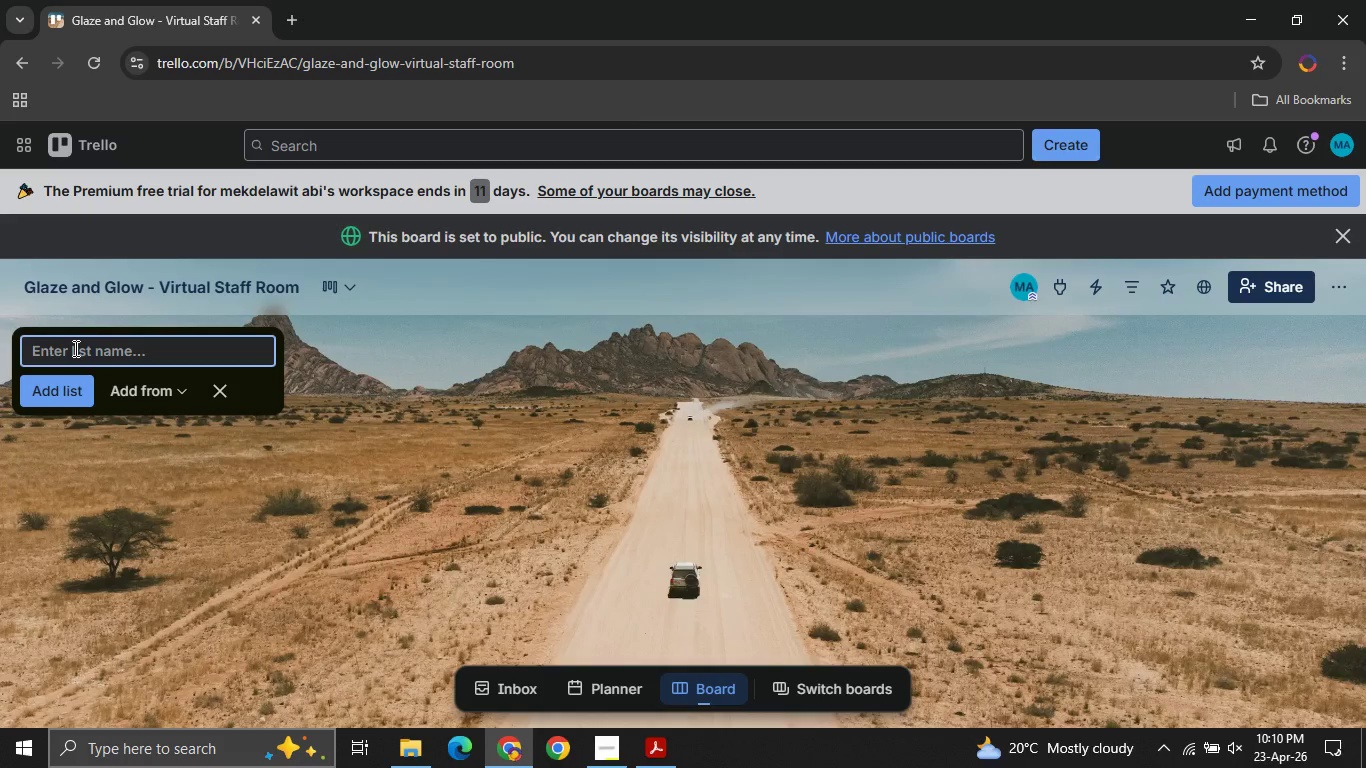 
type(Announcement )
 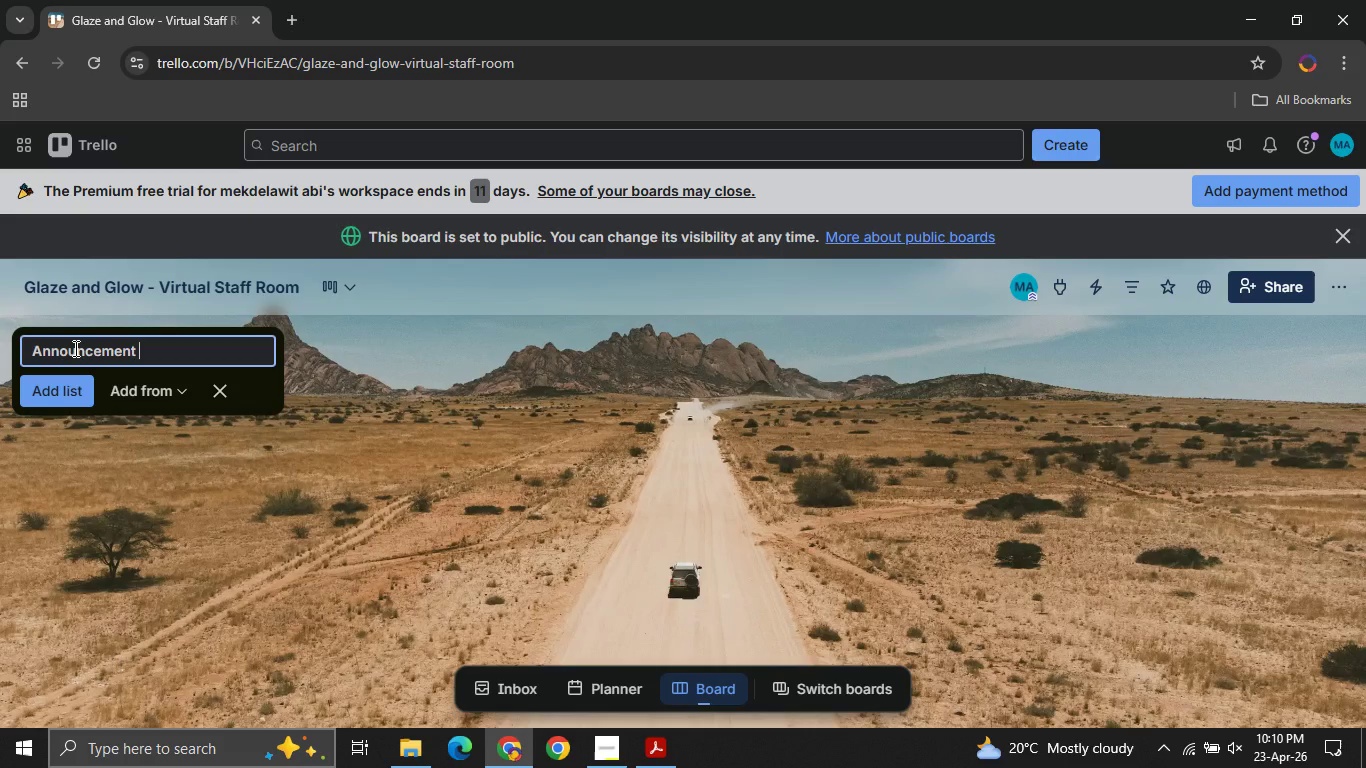 
type(())
 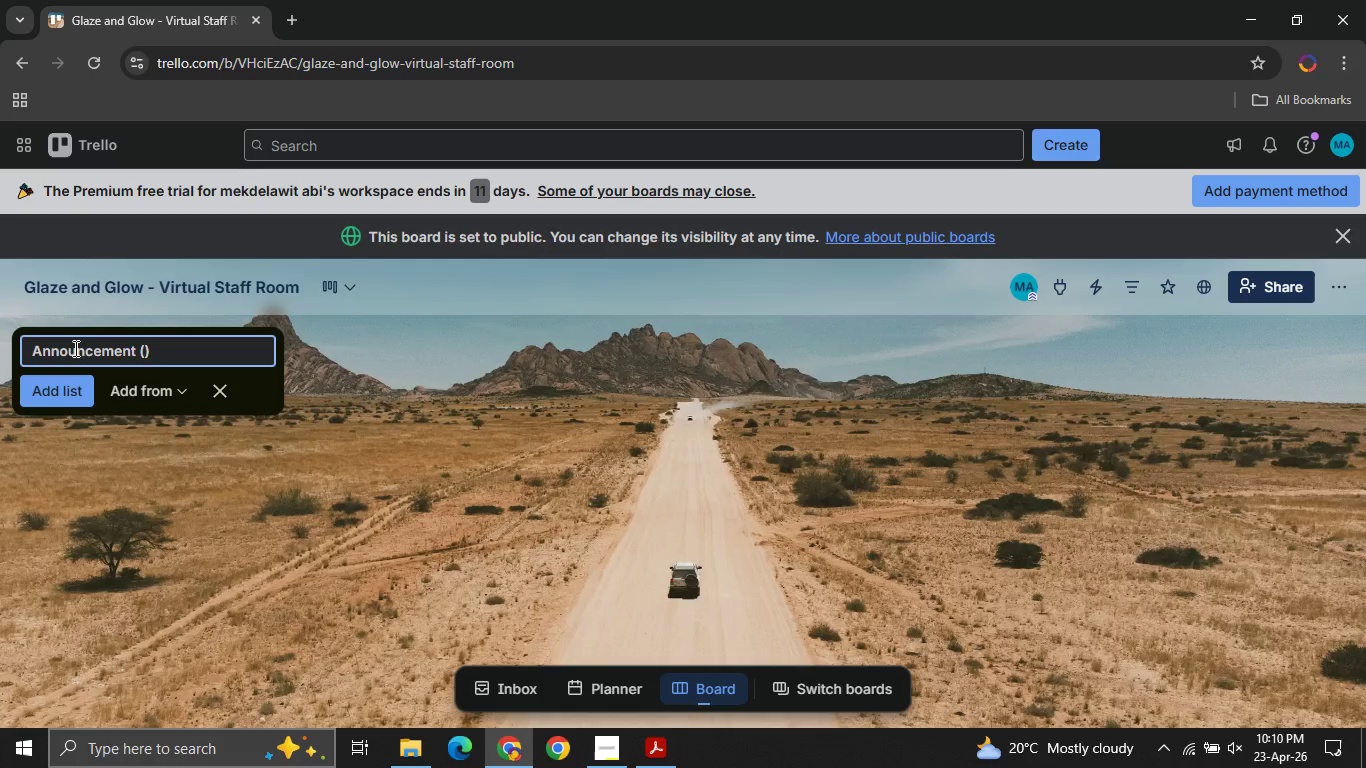 
key(ArrowLeft)
 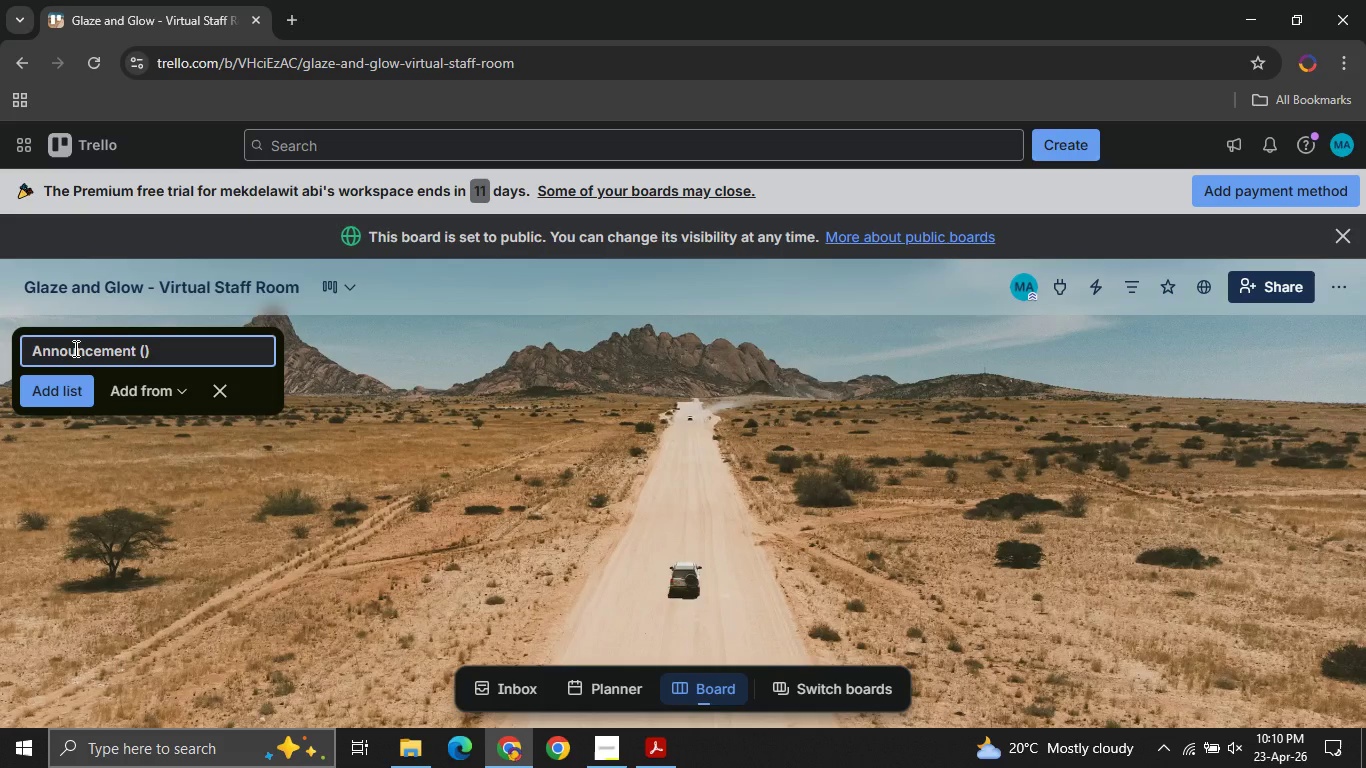 
type(Read - Only)
 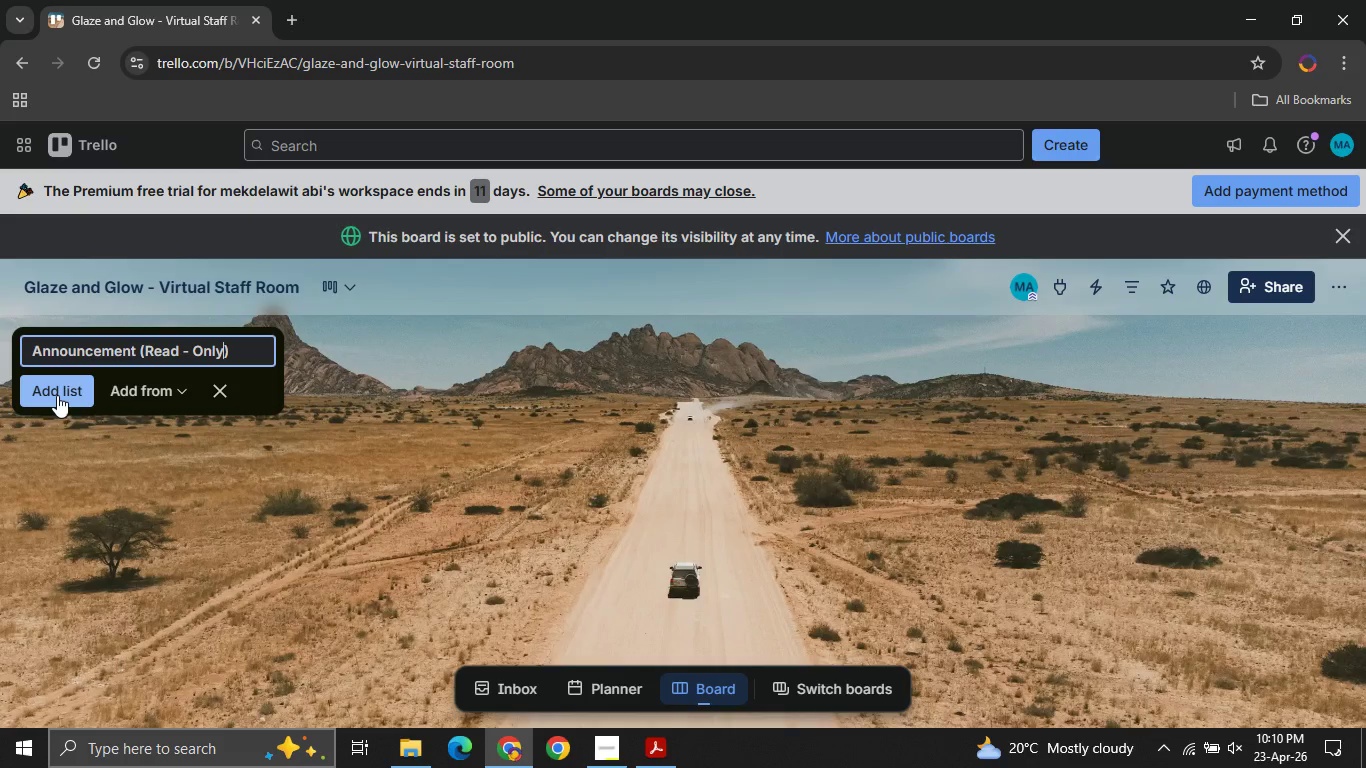 
left_click([57, 395])
 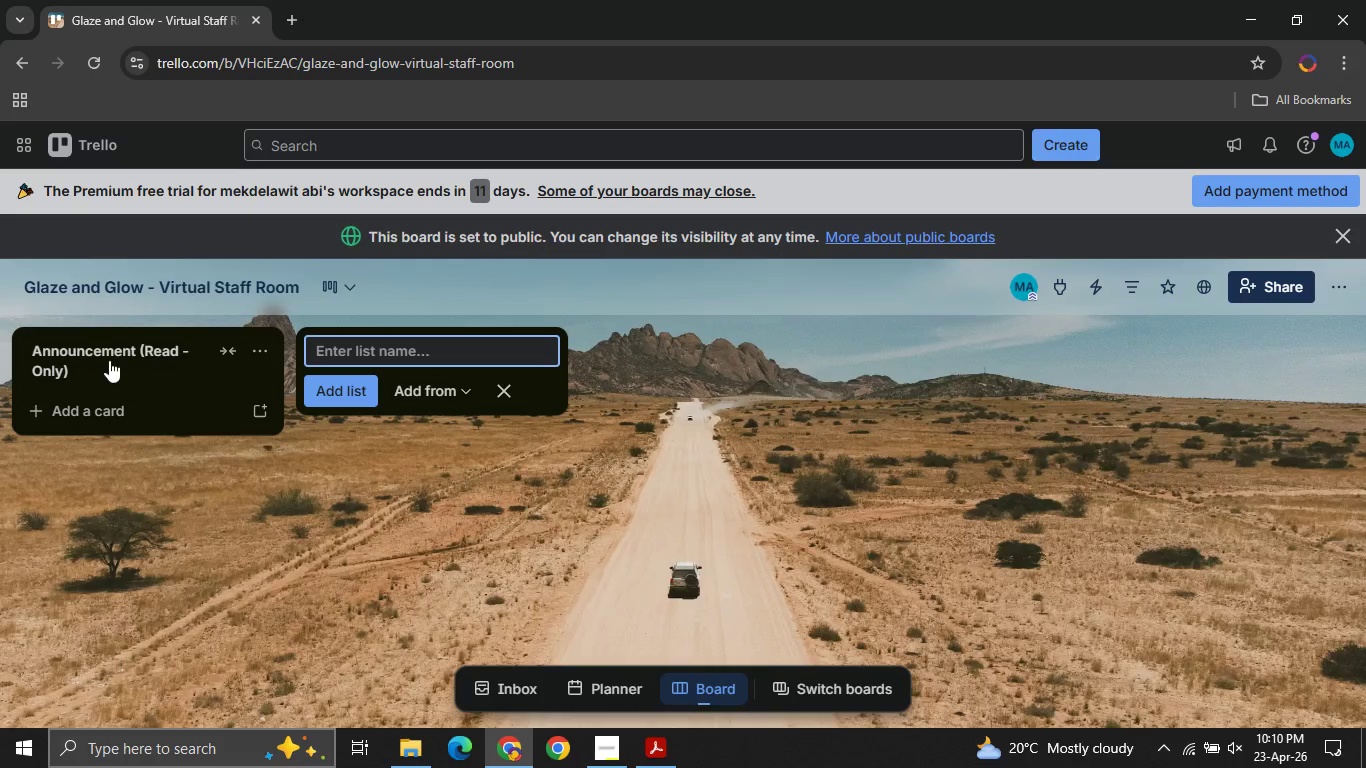 
left_click([108, 360])
 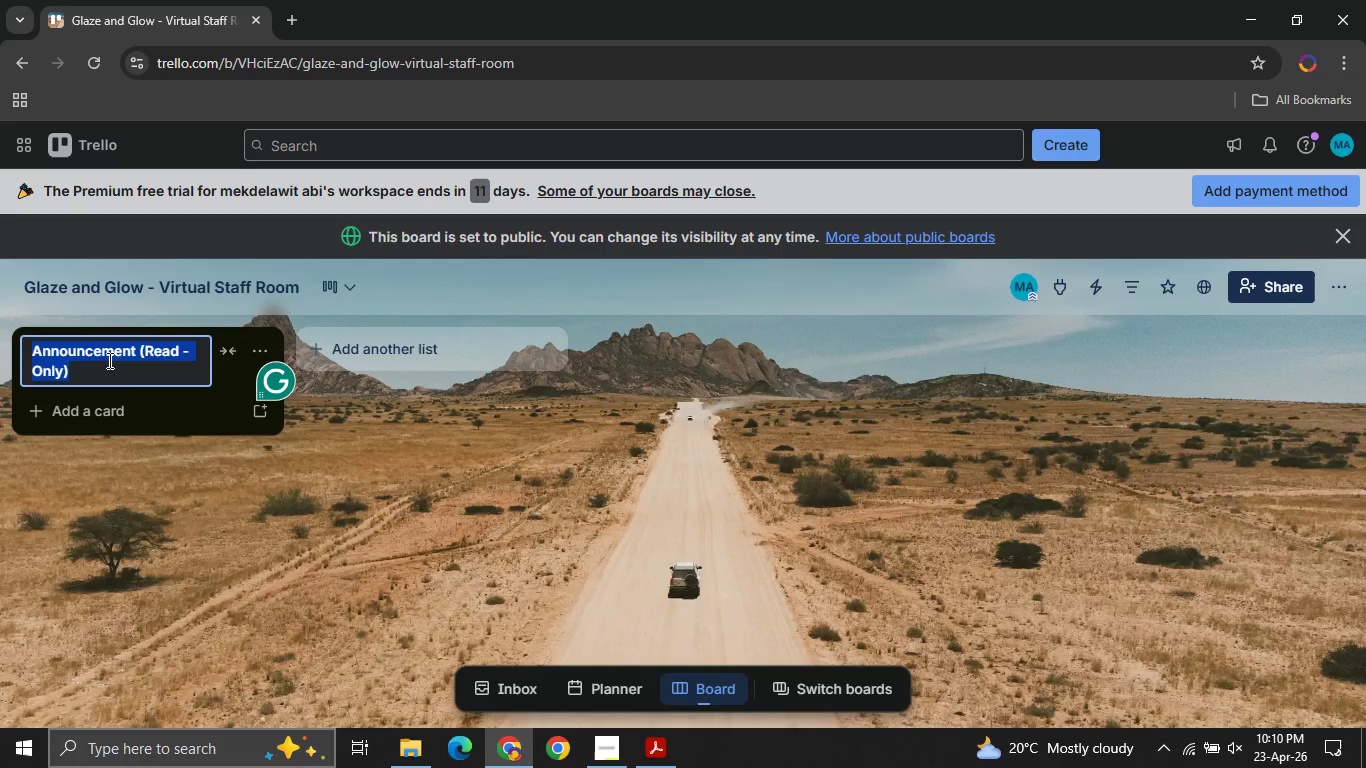 
left_click([167, 484])
 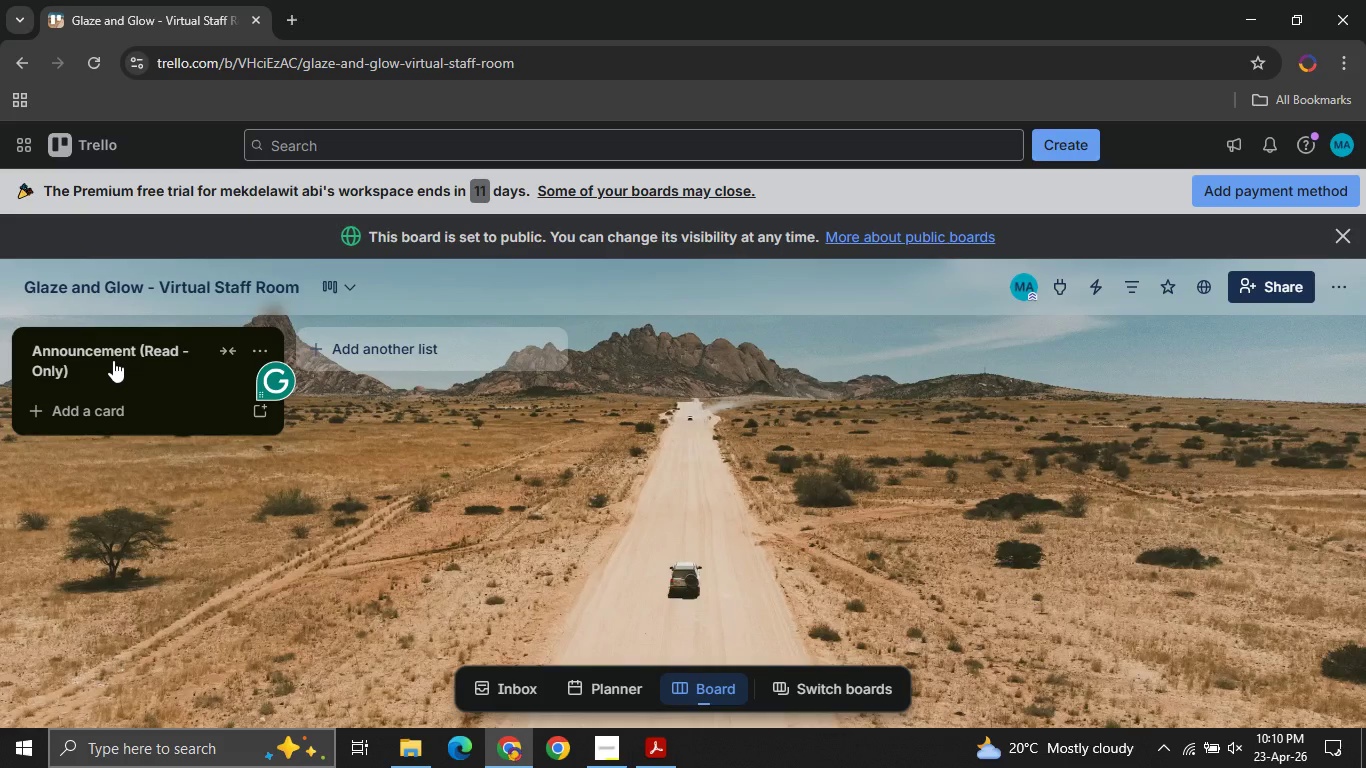 
left_click([112, 360])
 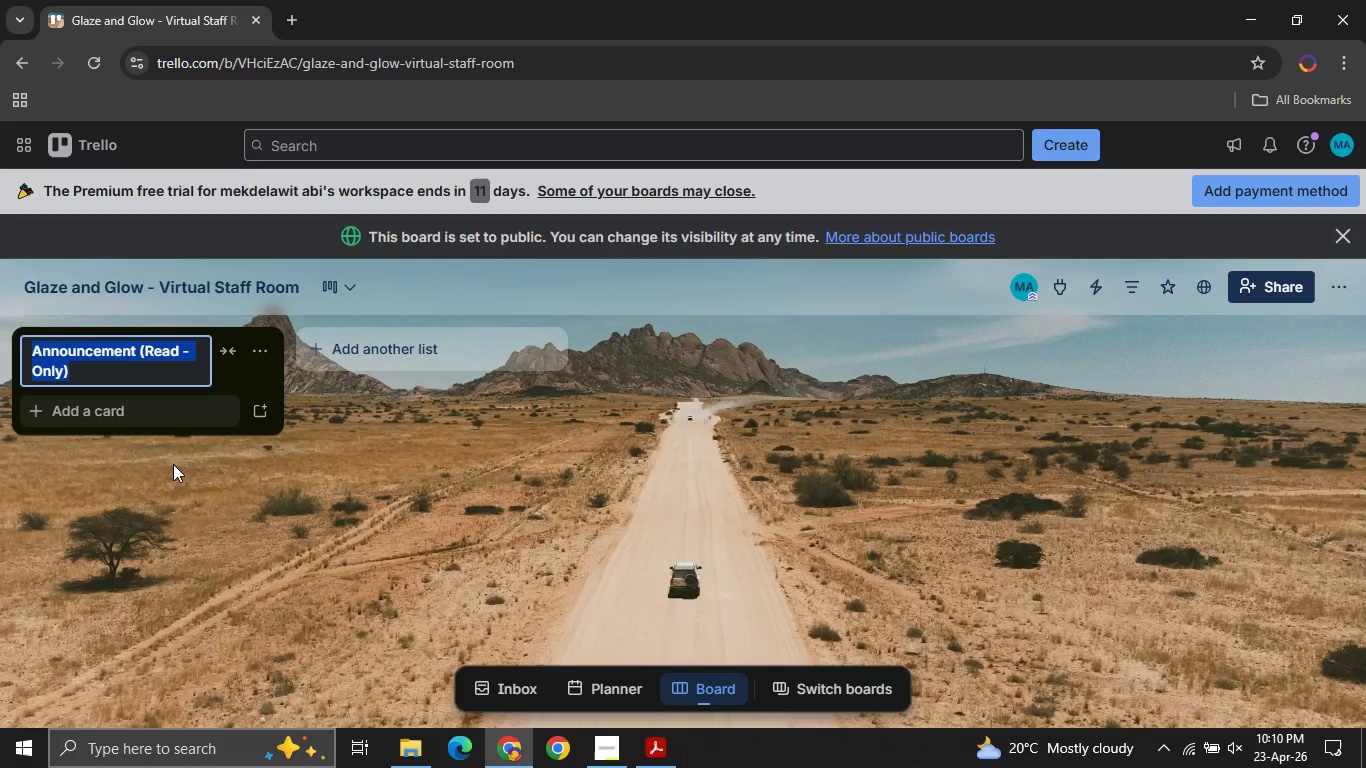 
left_click([173, 464])
 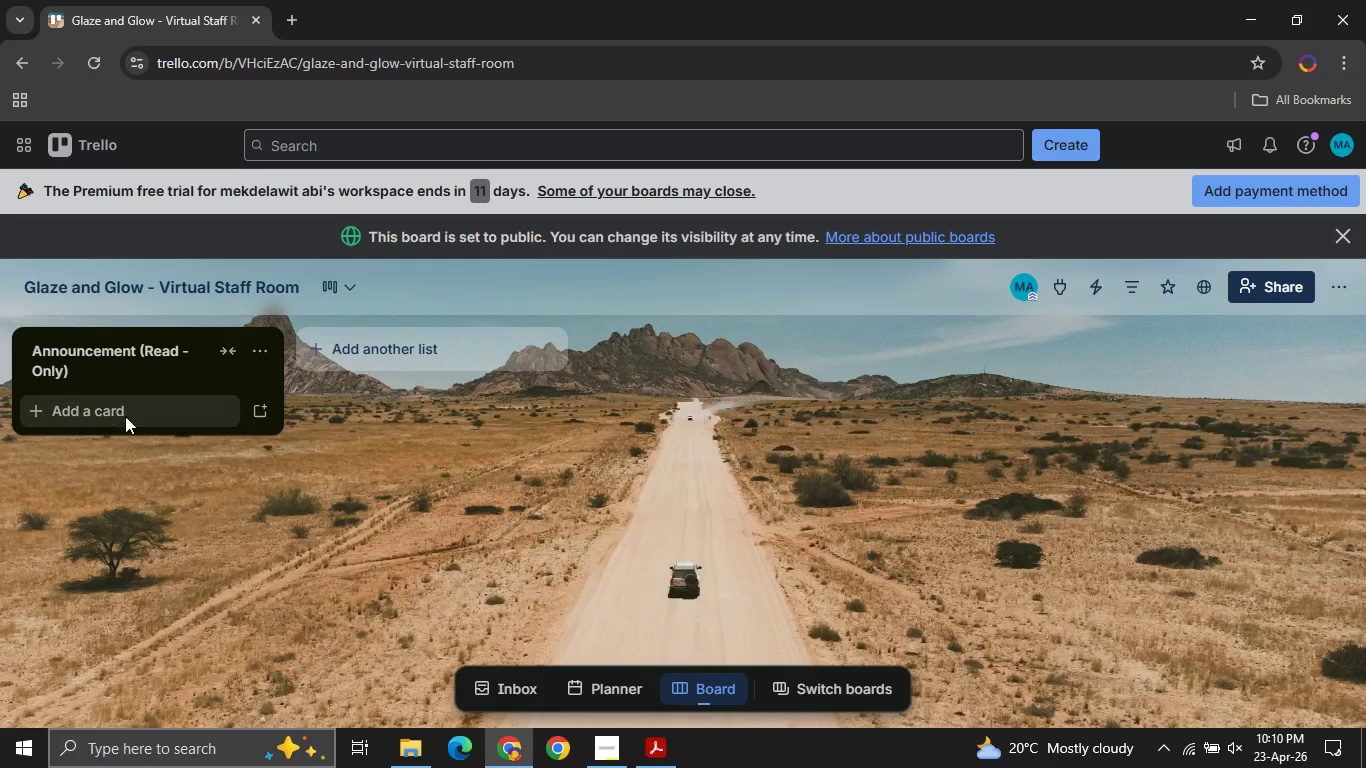 
left_click([125, 416])
 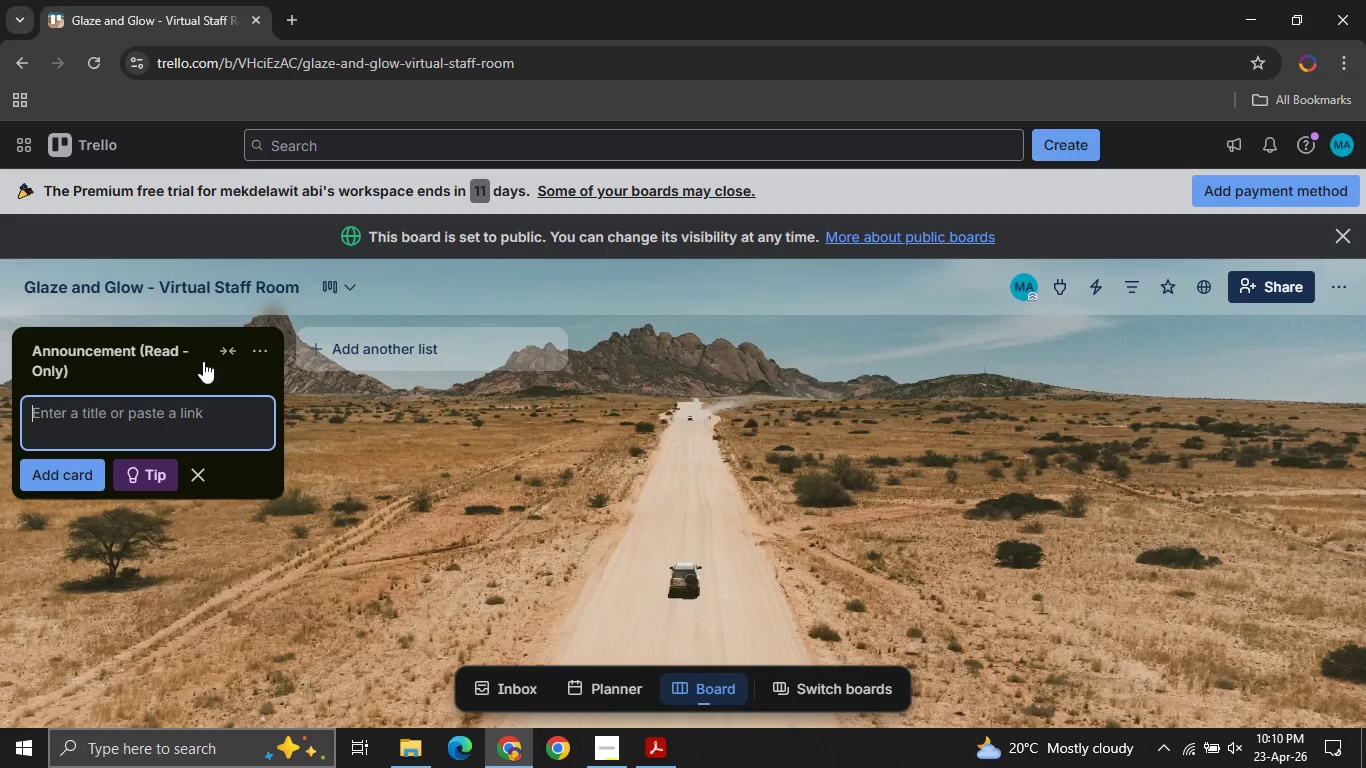 
left_click([61, 352])
 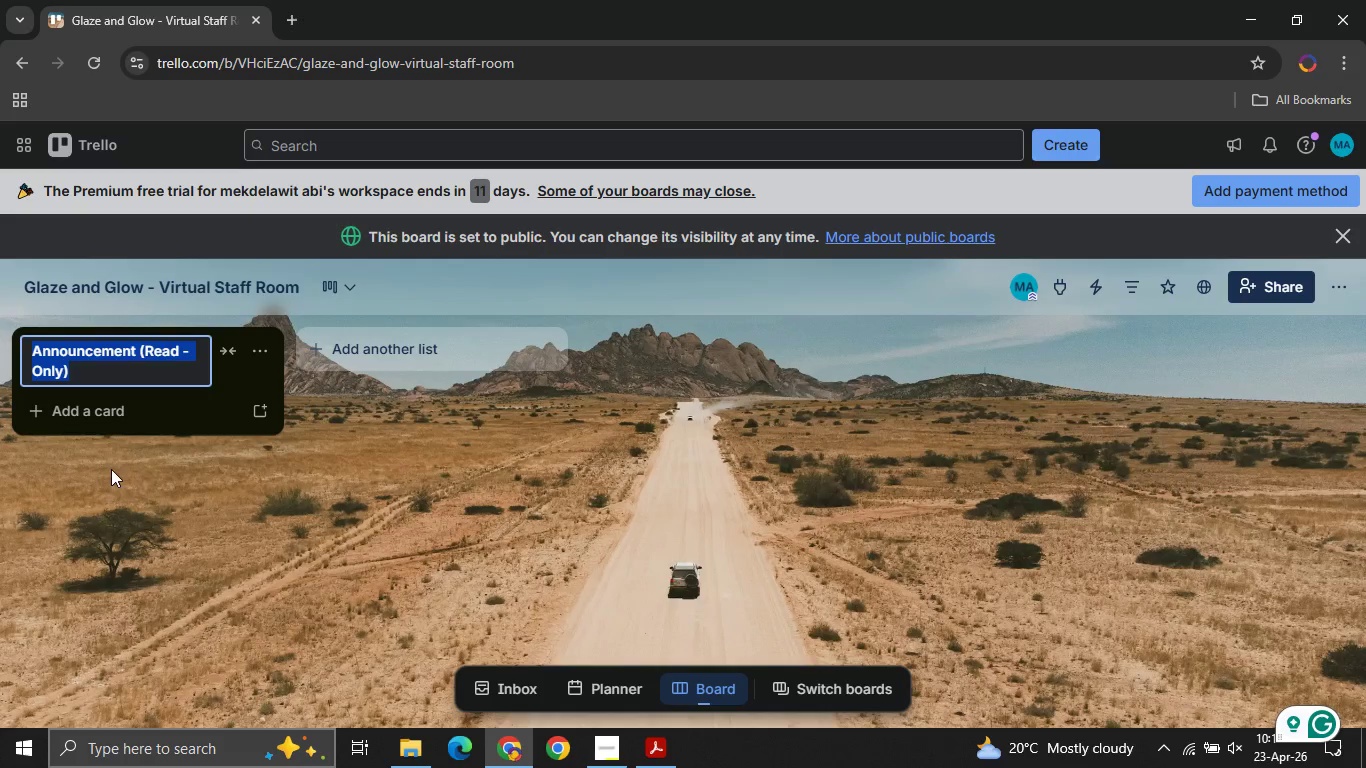 
left_click([382, 530])
 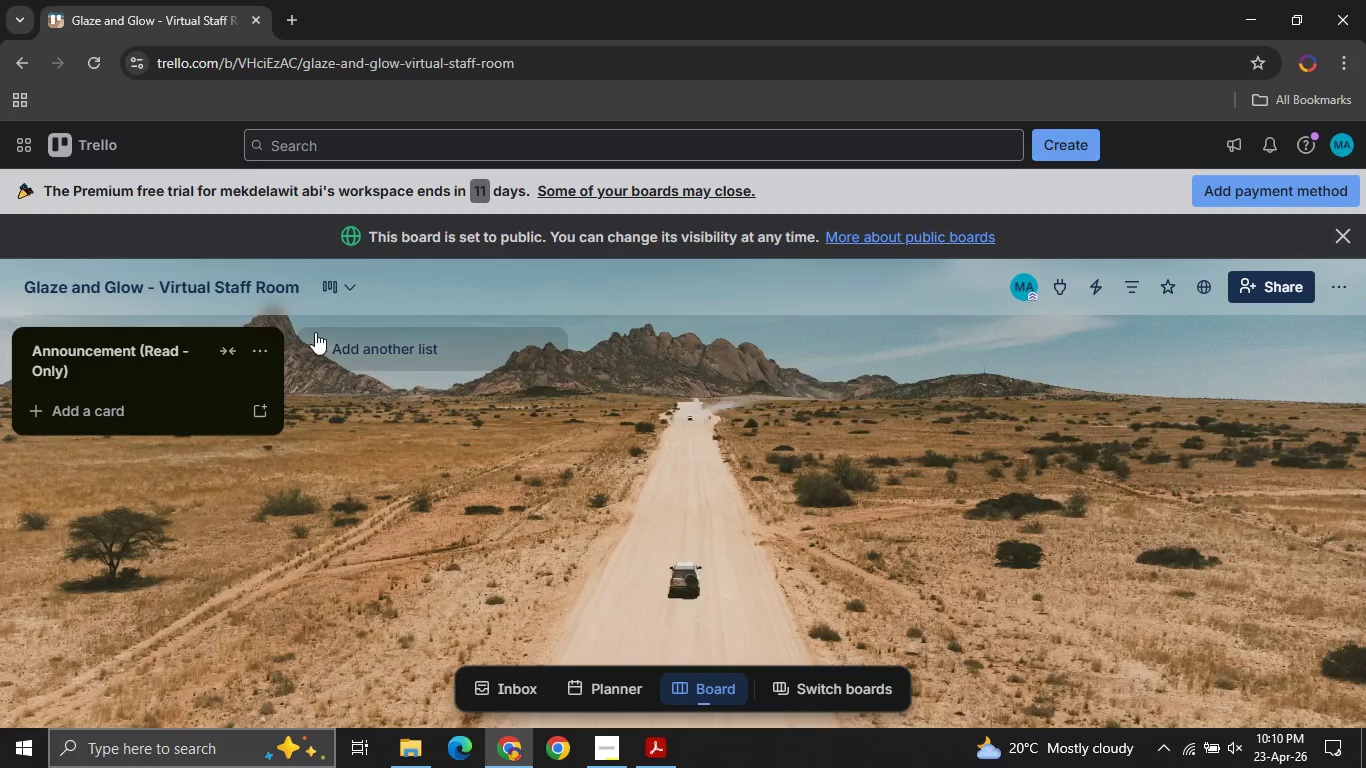 
left_click([328, 334])
 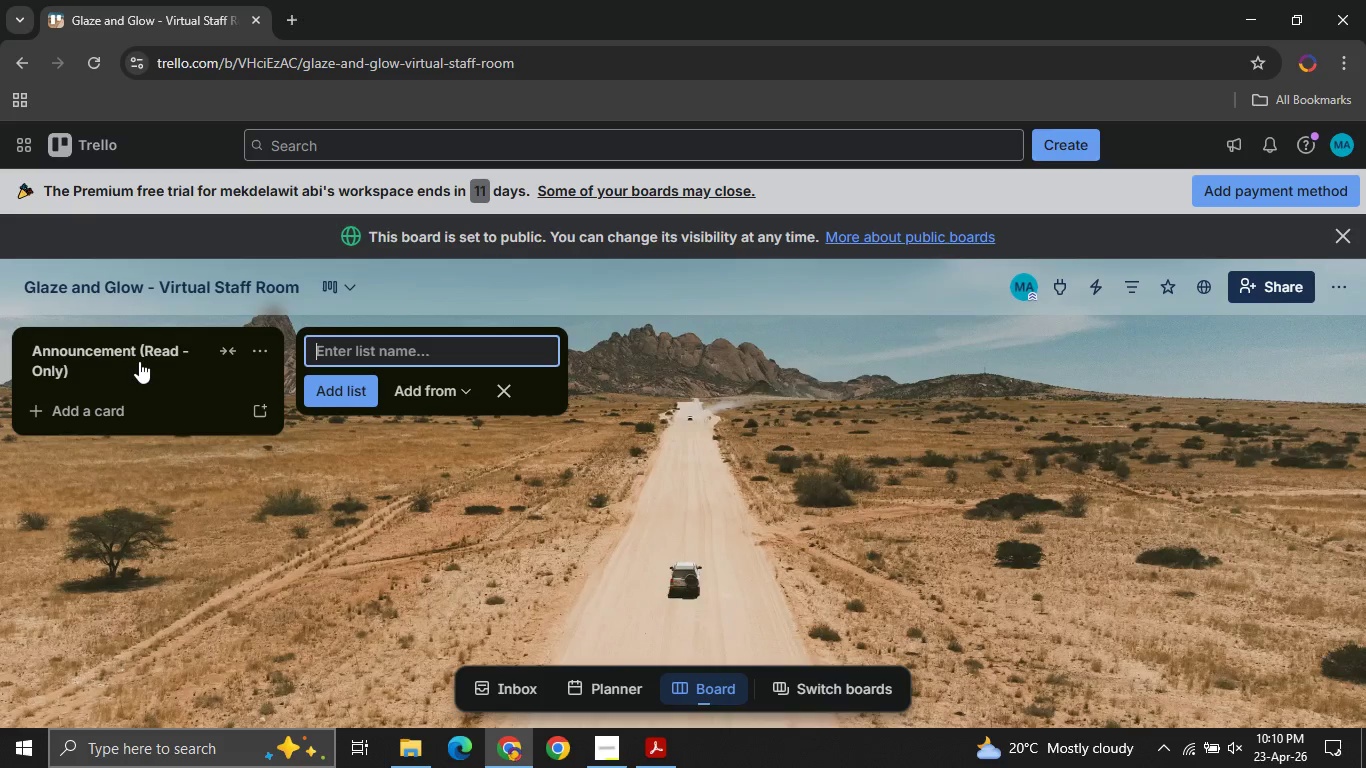 
left_click([139, 361])
 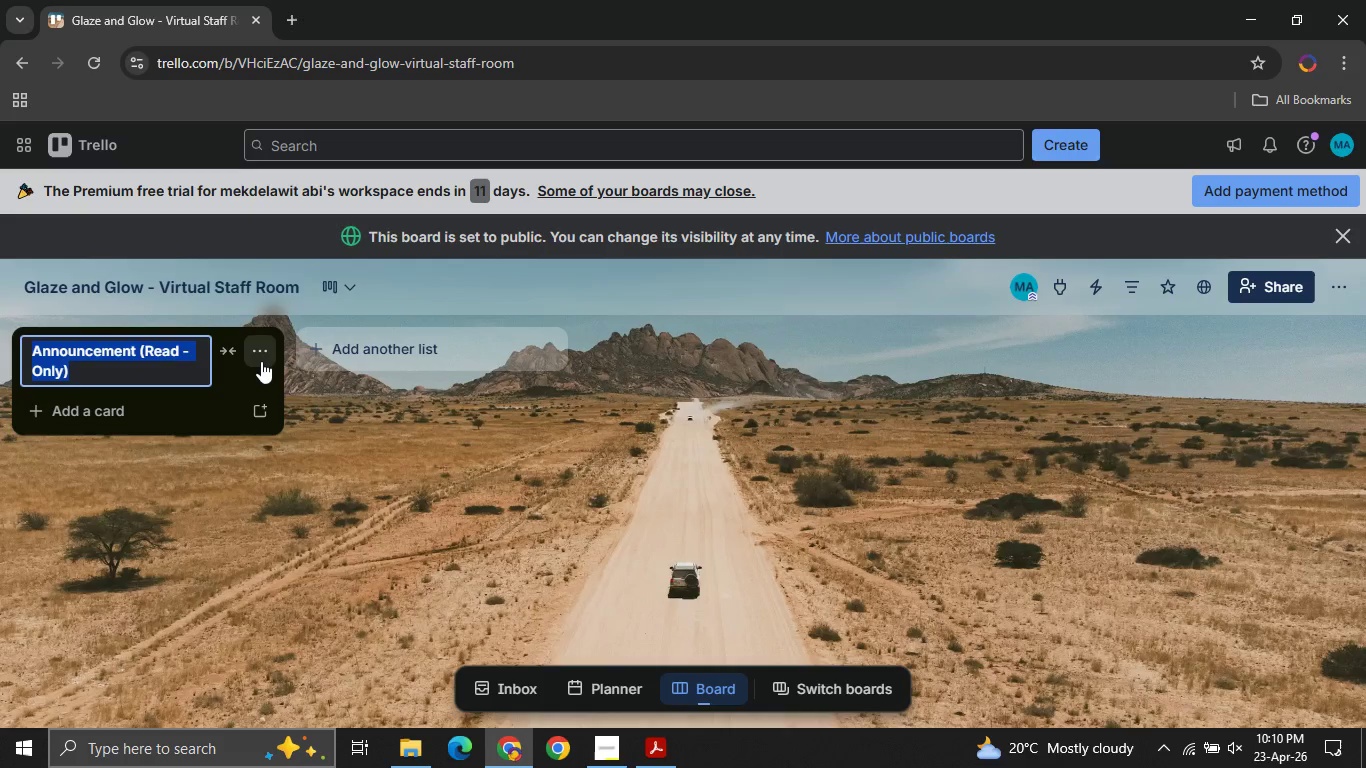 
left_click([261, 361])
 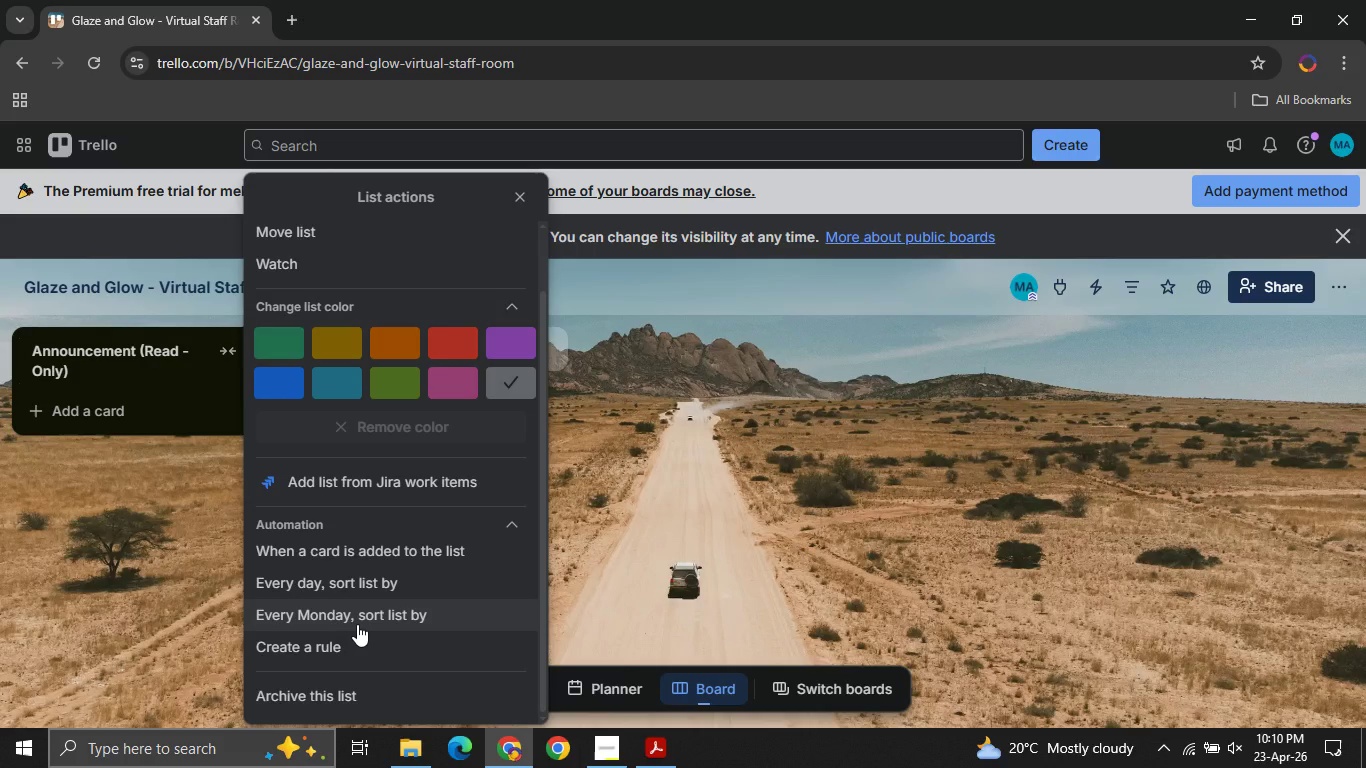 
wait(7.31)
 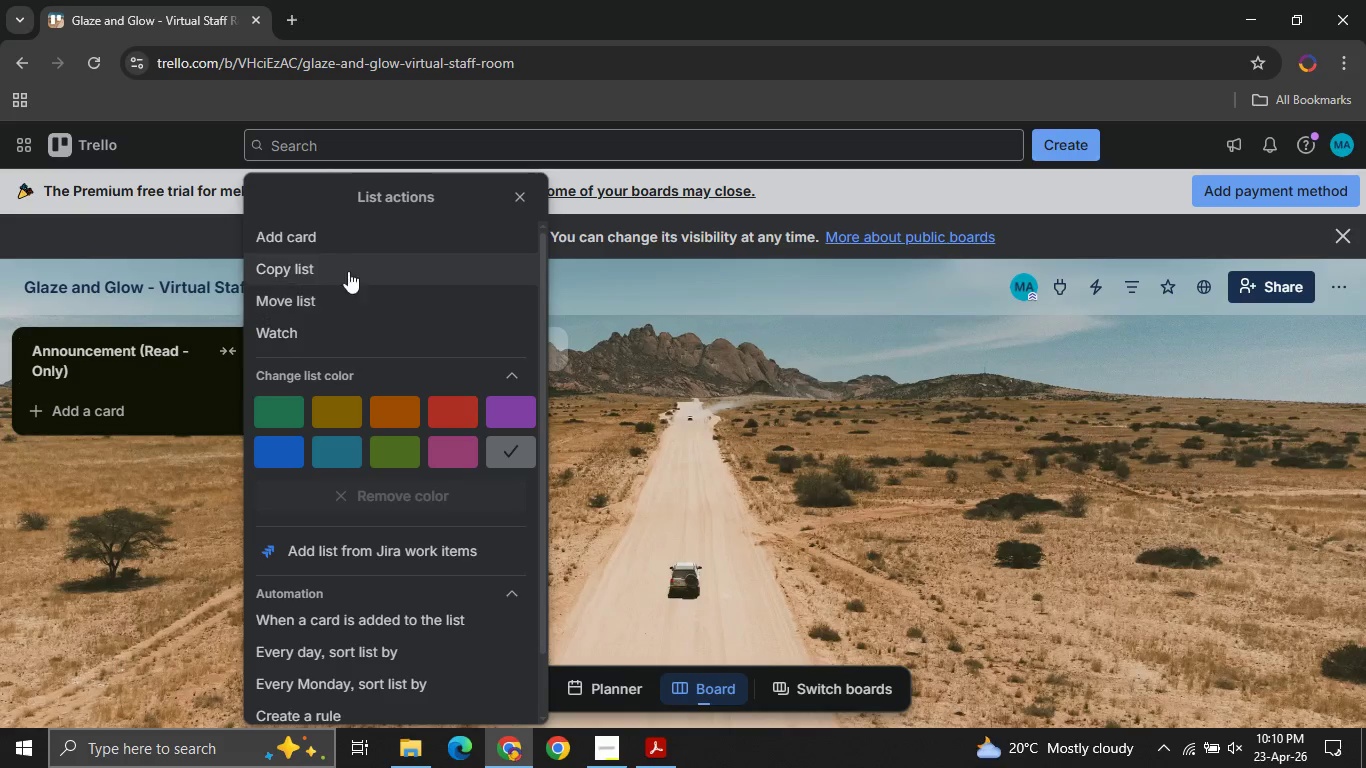 
left_click([347, 648])
 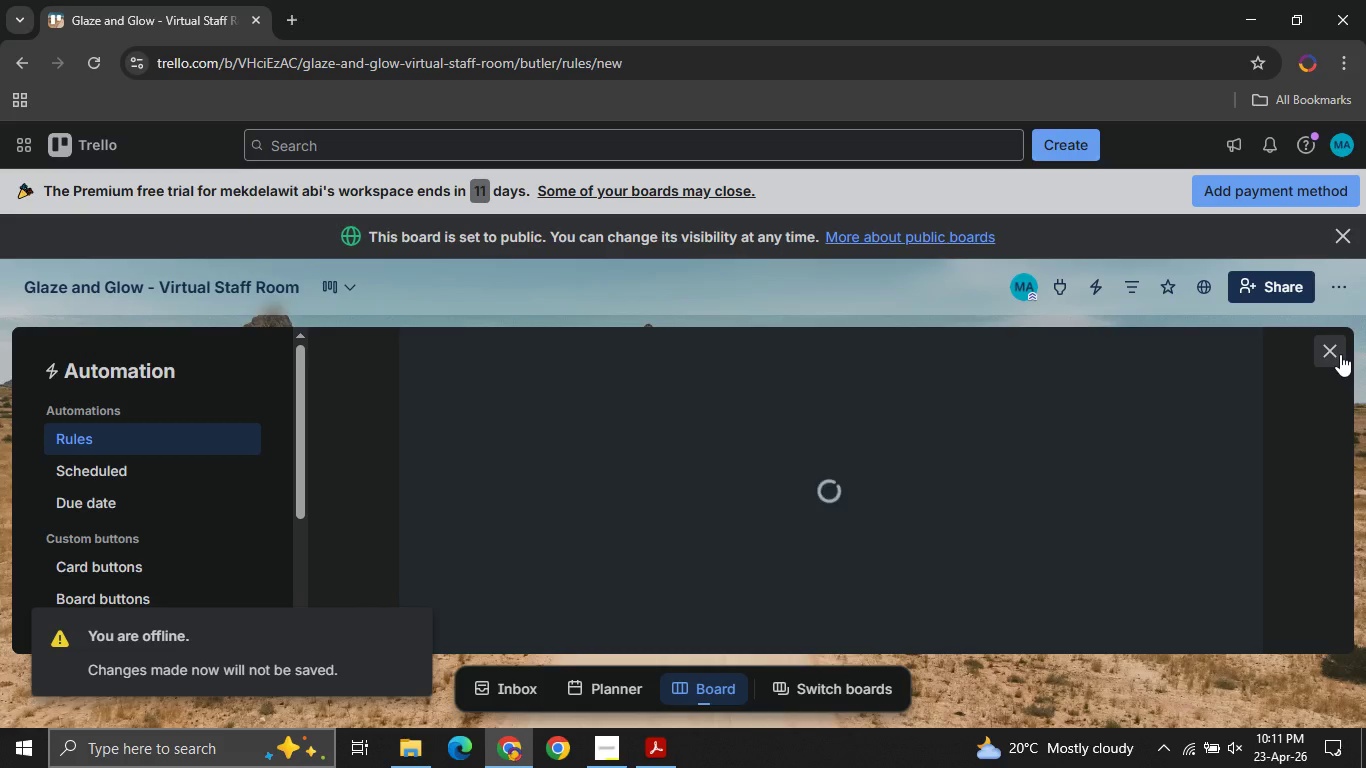 
wait(17.09)
 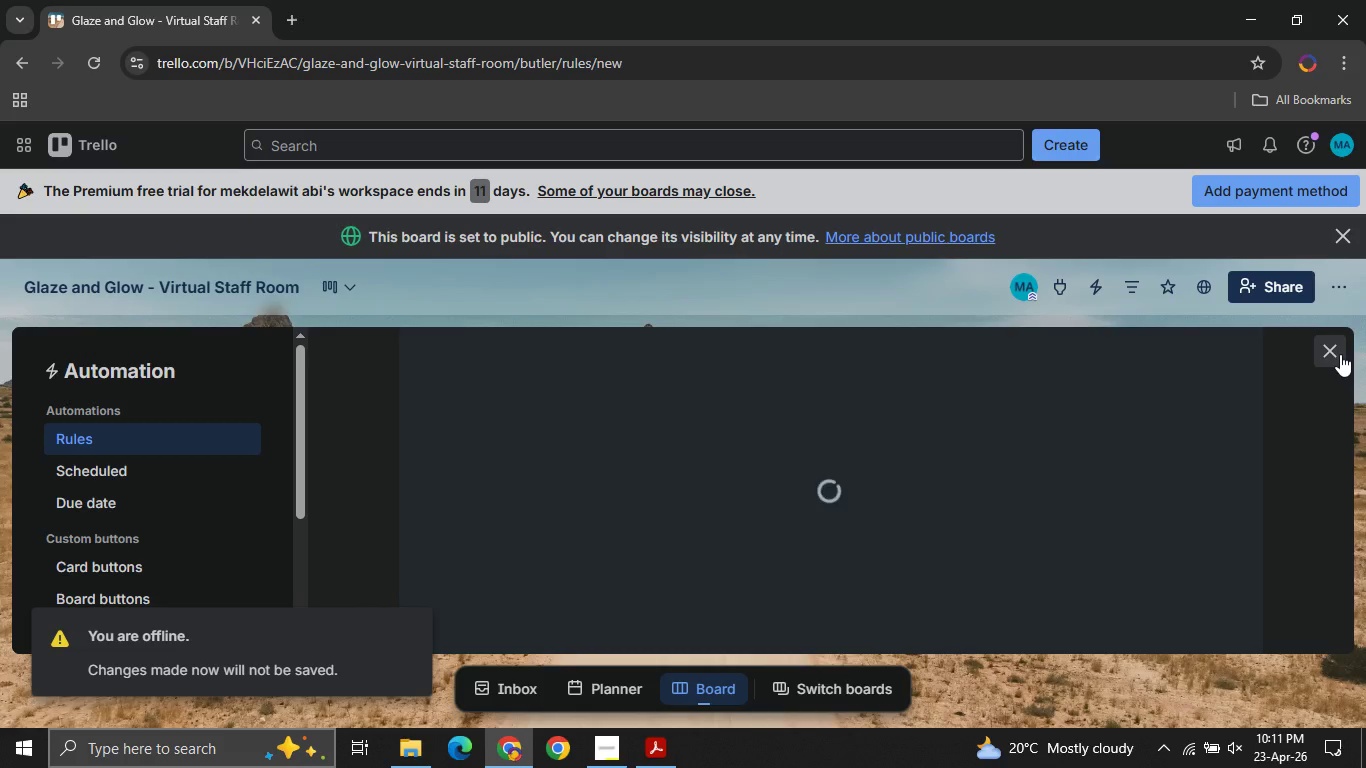 
double_click([1340, 354])
 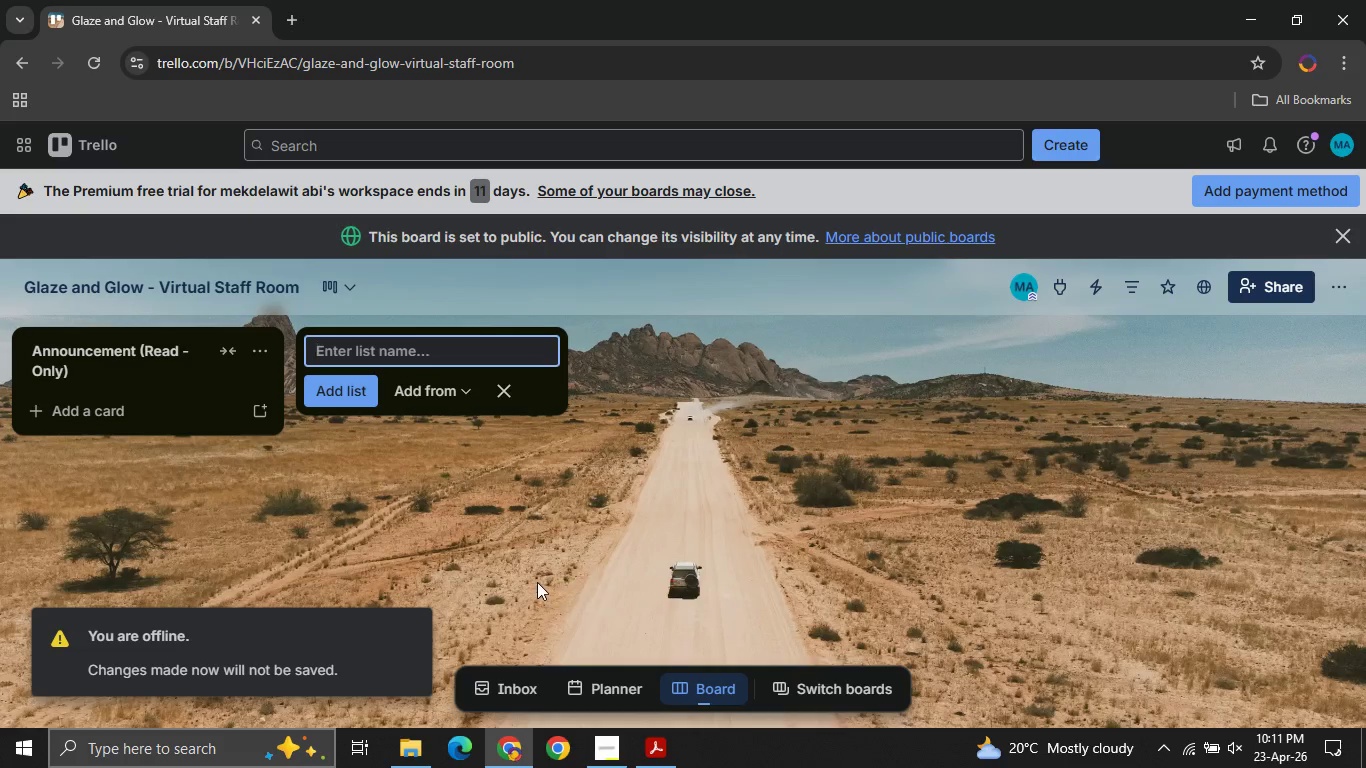 
left_click([537, 582])
 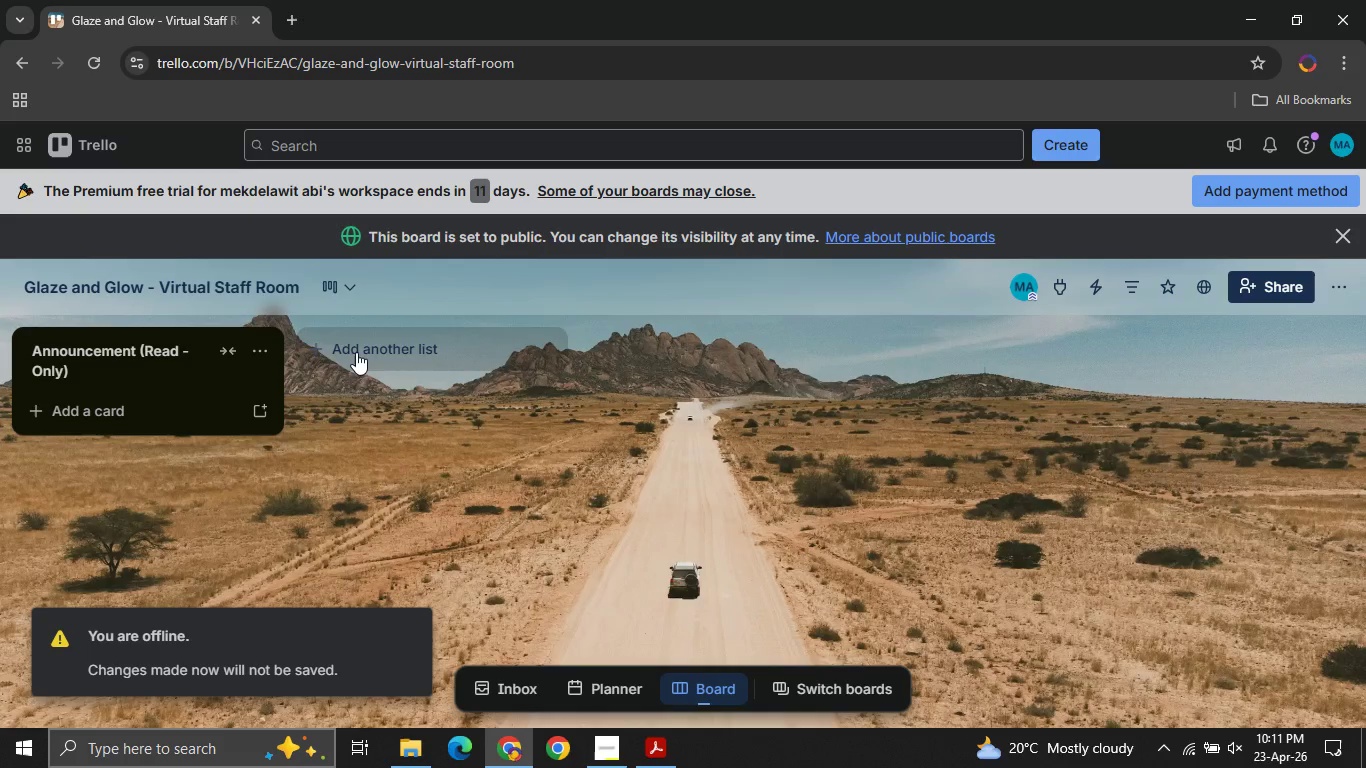 
left_click([356, 352])
 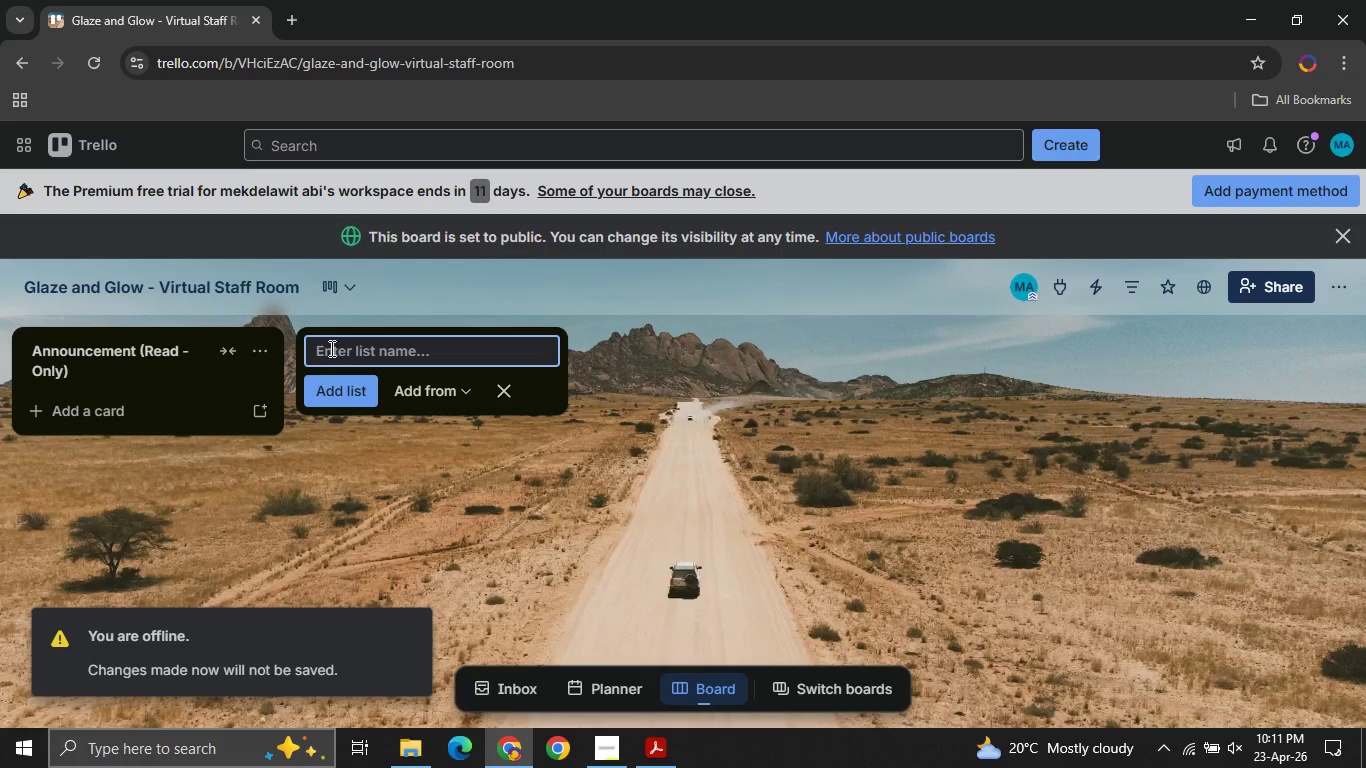 
left_click([330, 348])
 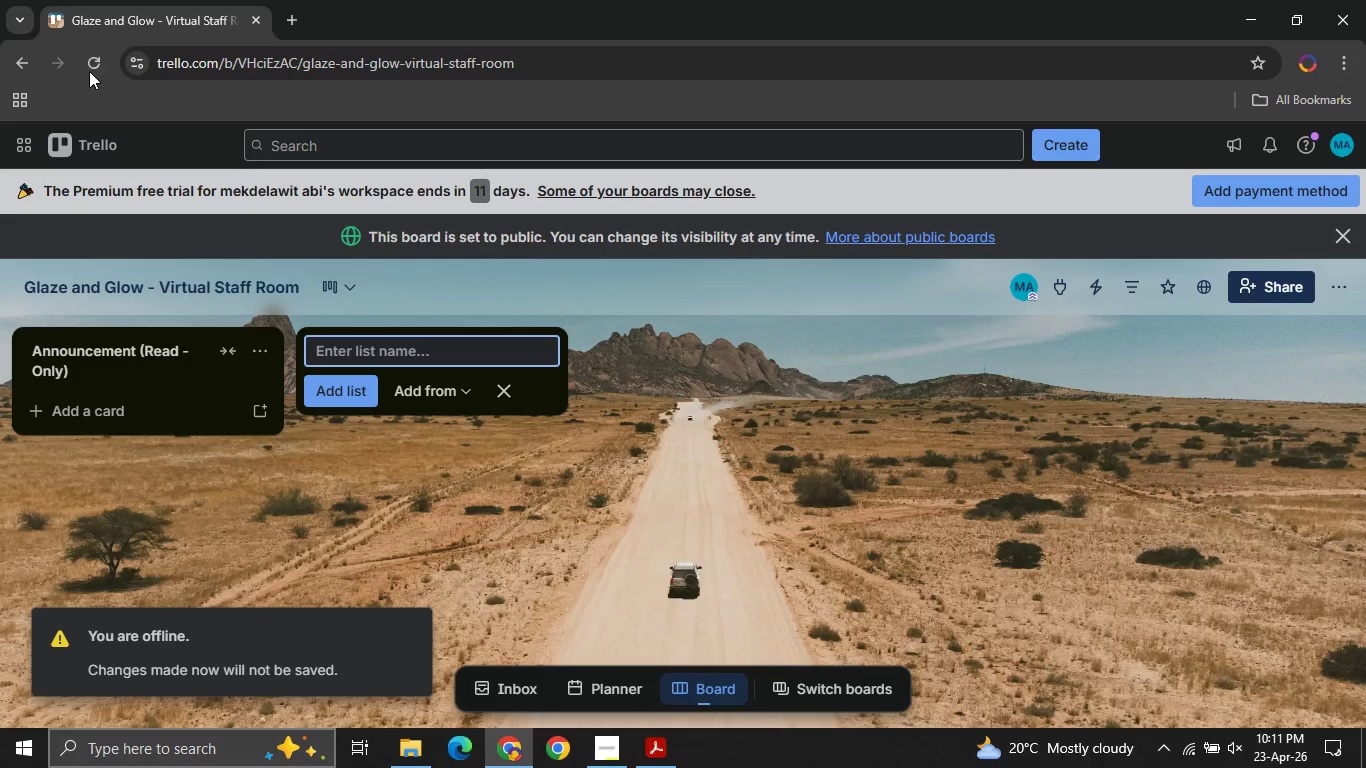 
left_click([85, 67])
 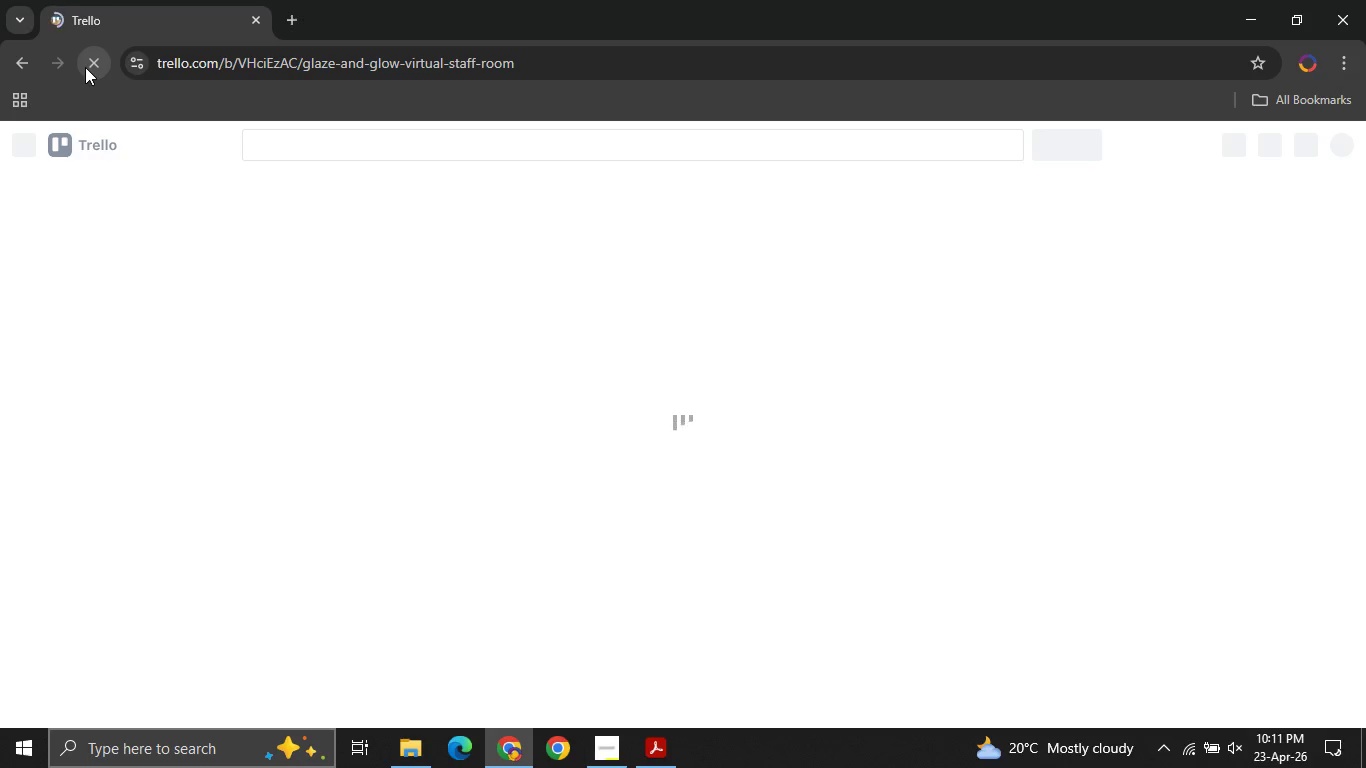 
wait(6.07)
 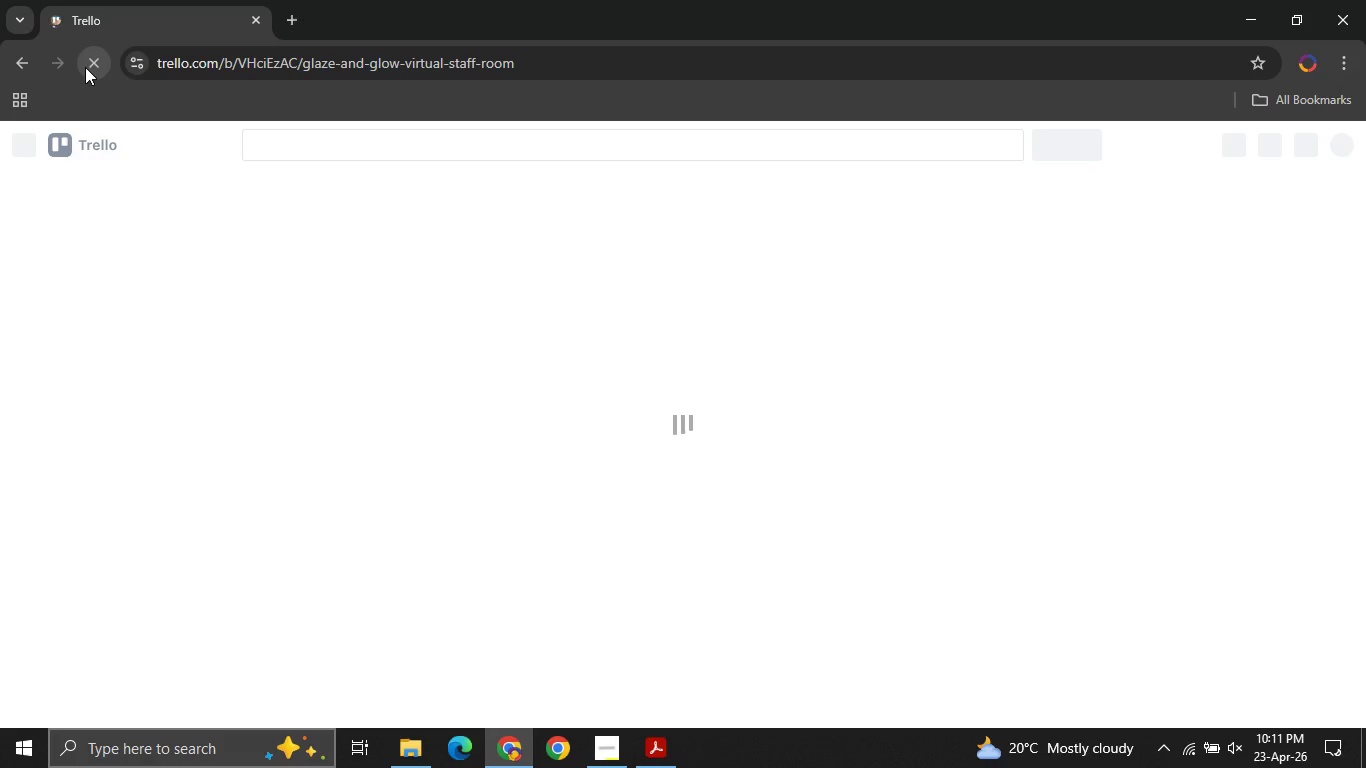 
mouse_move([94, 69])
 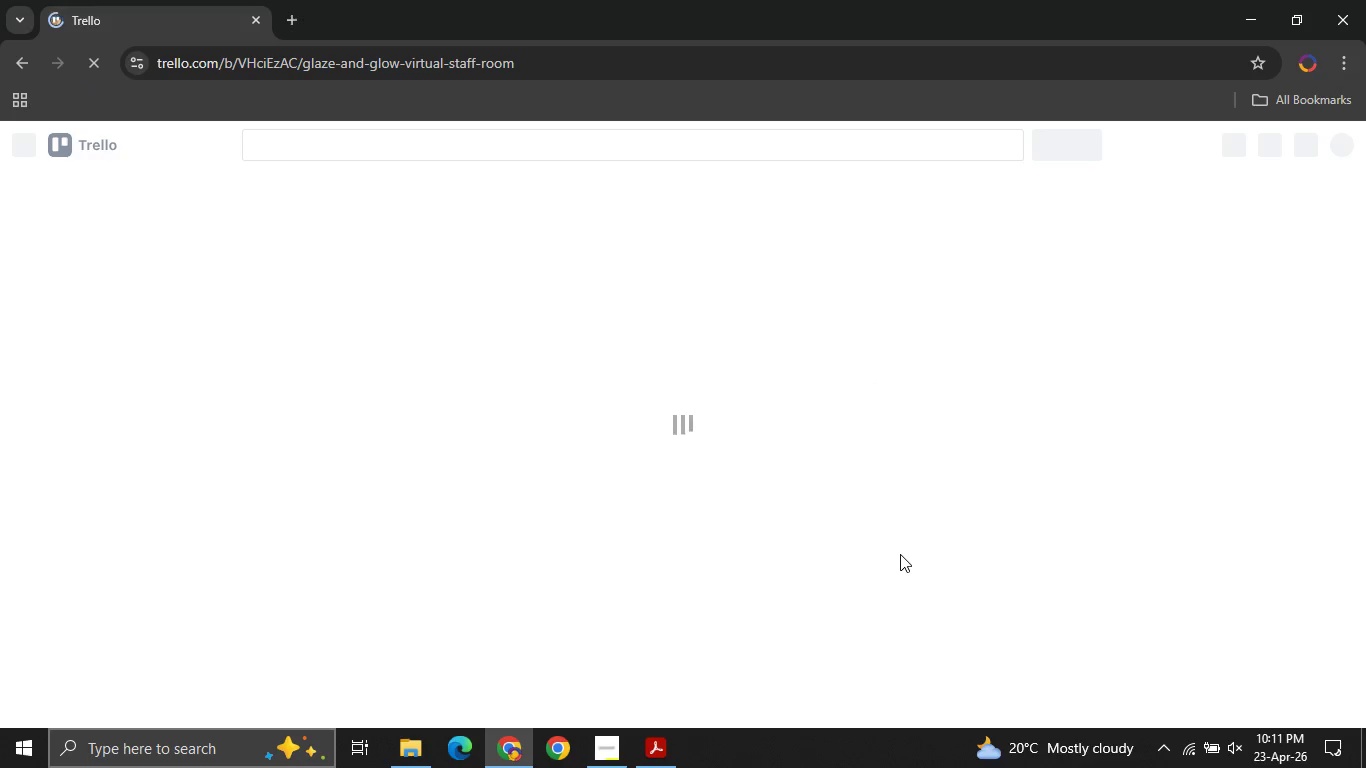 
wait(11.64)
 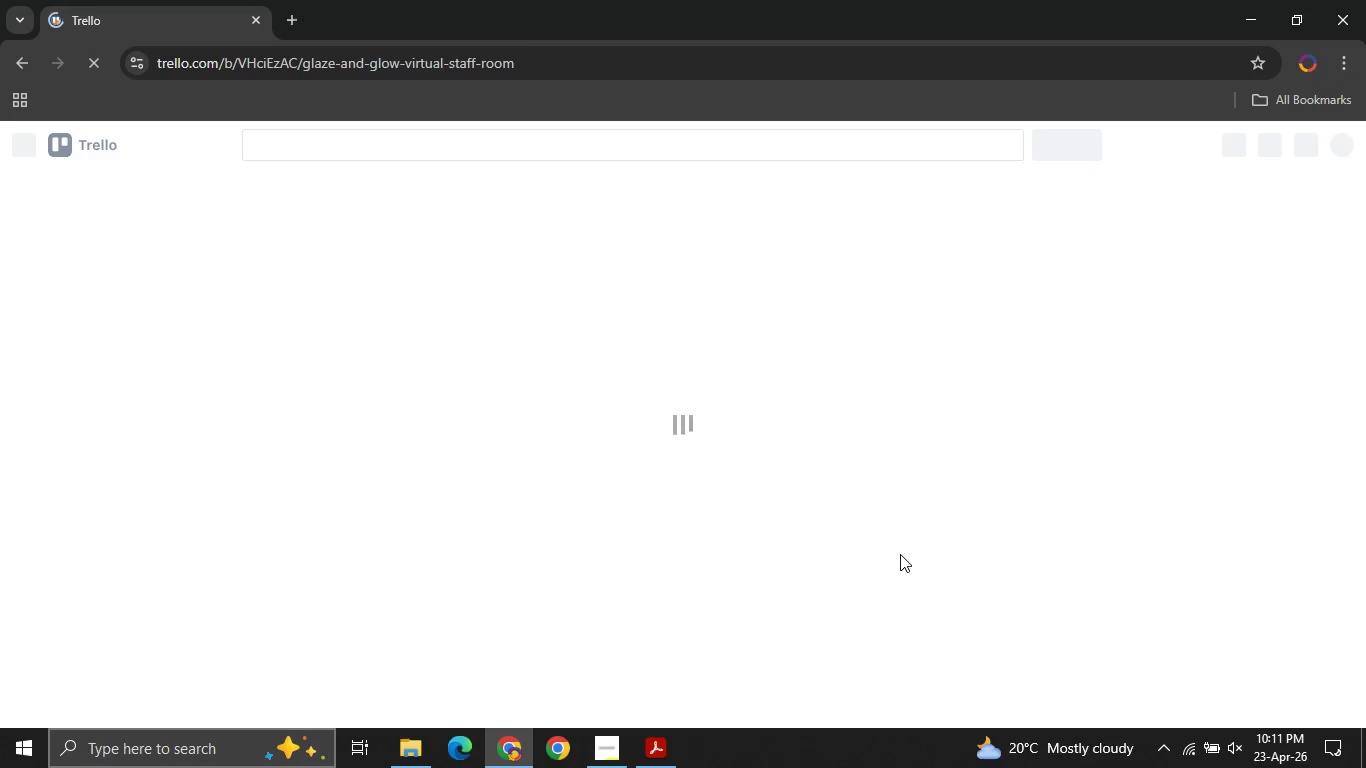 
mouse_move([628, 713])
 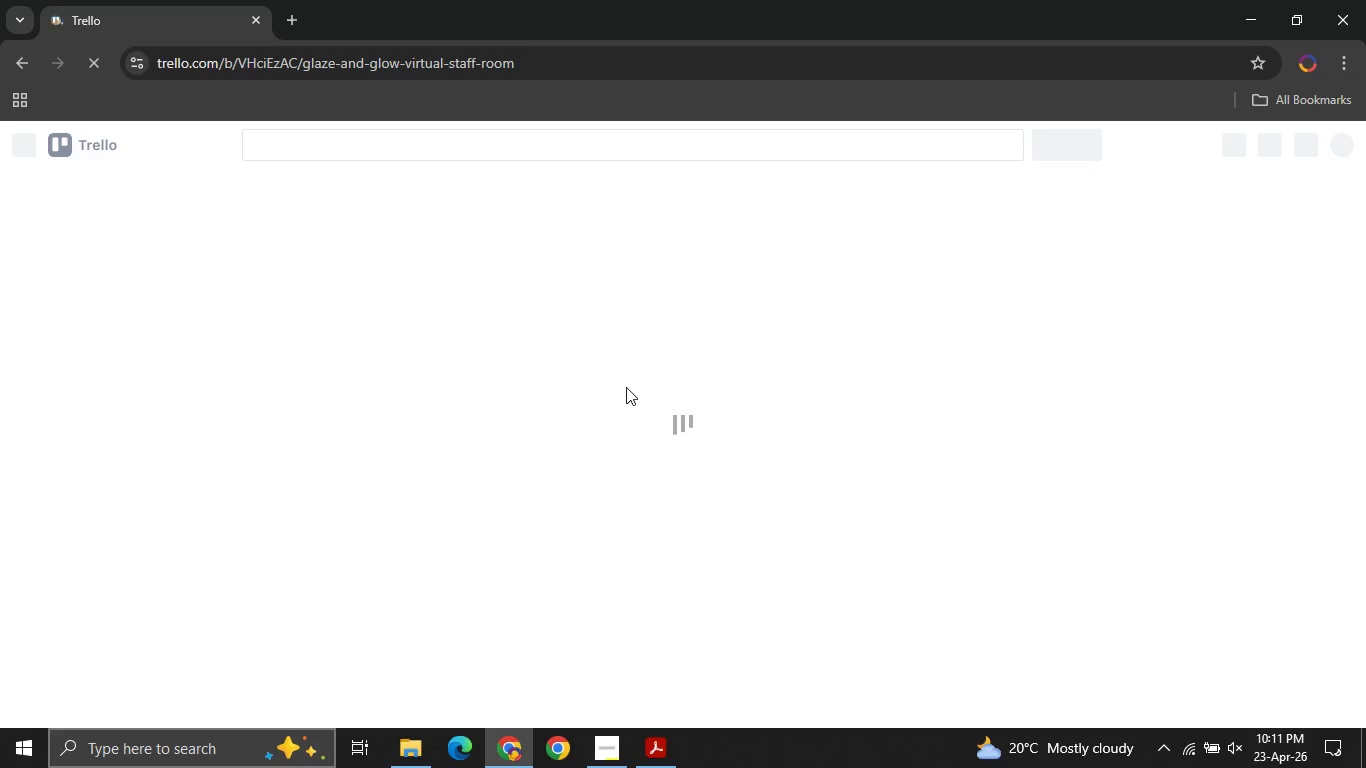 
left_click([626, 387])
 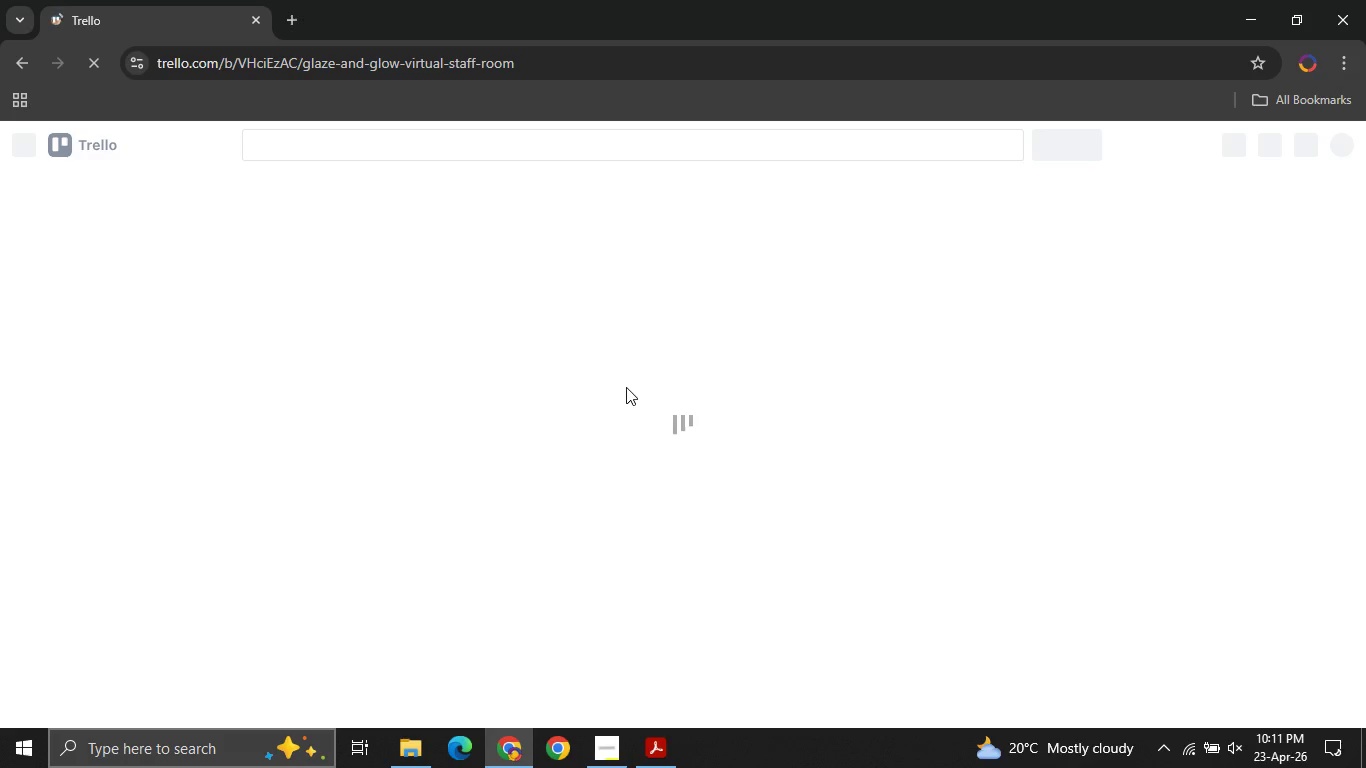 
mouse_move([1075, 759])
 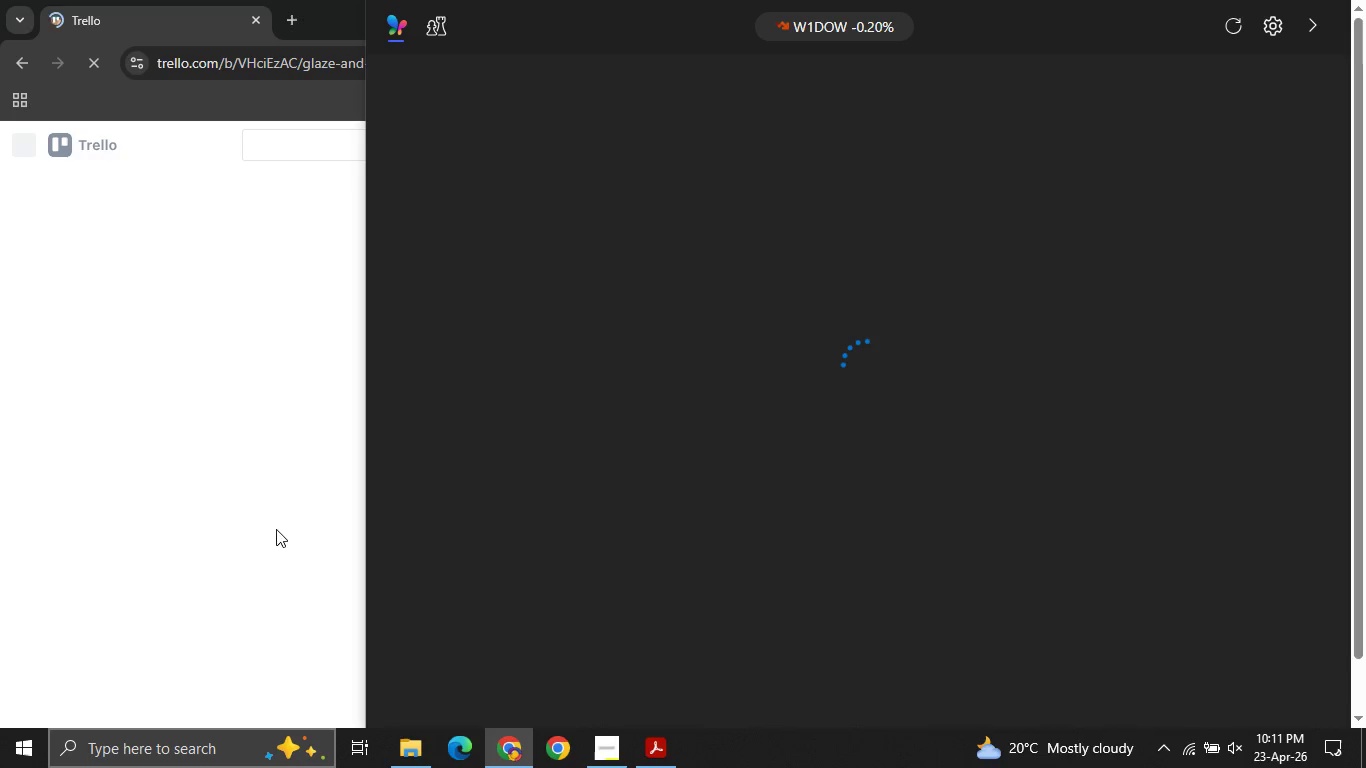 
left_click([259, 522])
 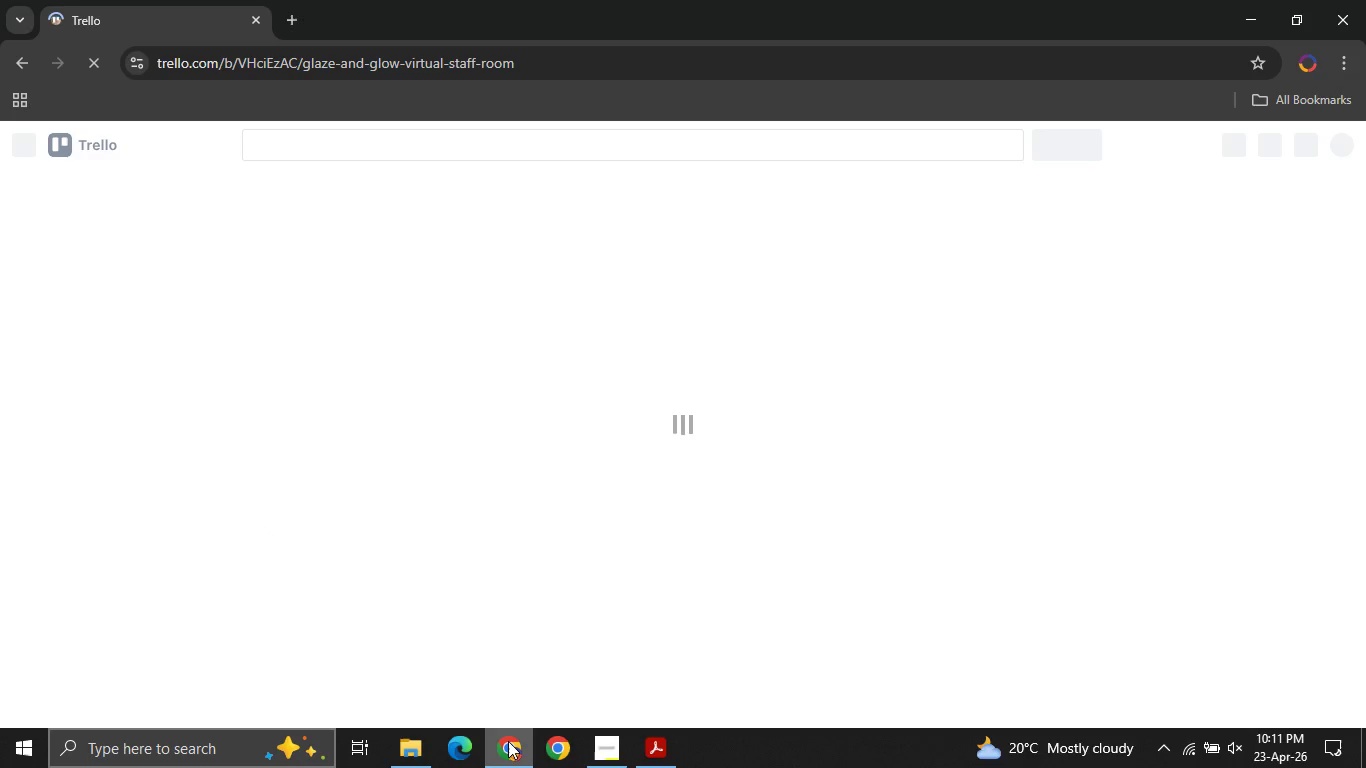 
wait(5.97)
 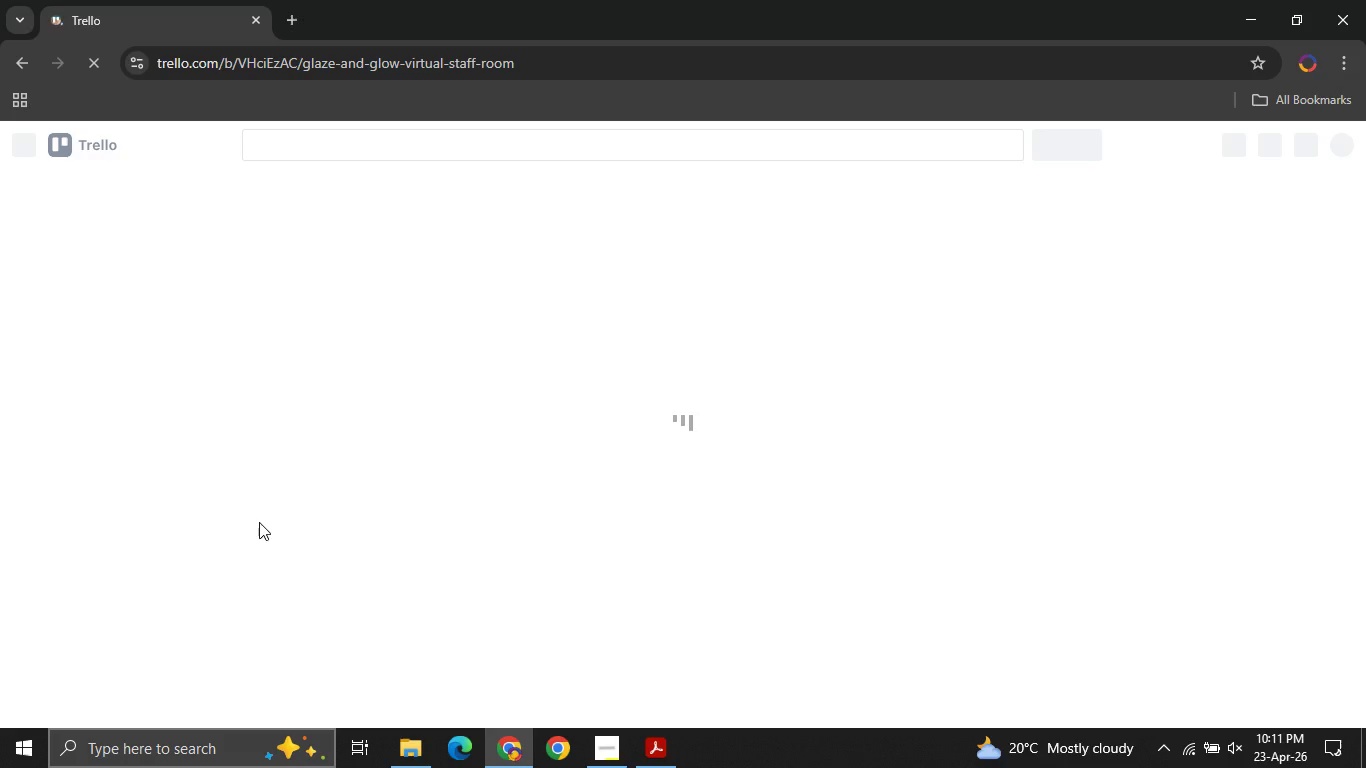 
left_click([622, 767])
 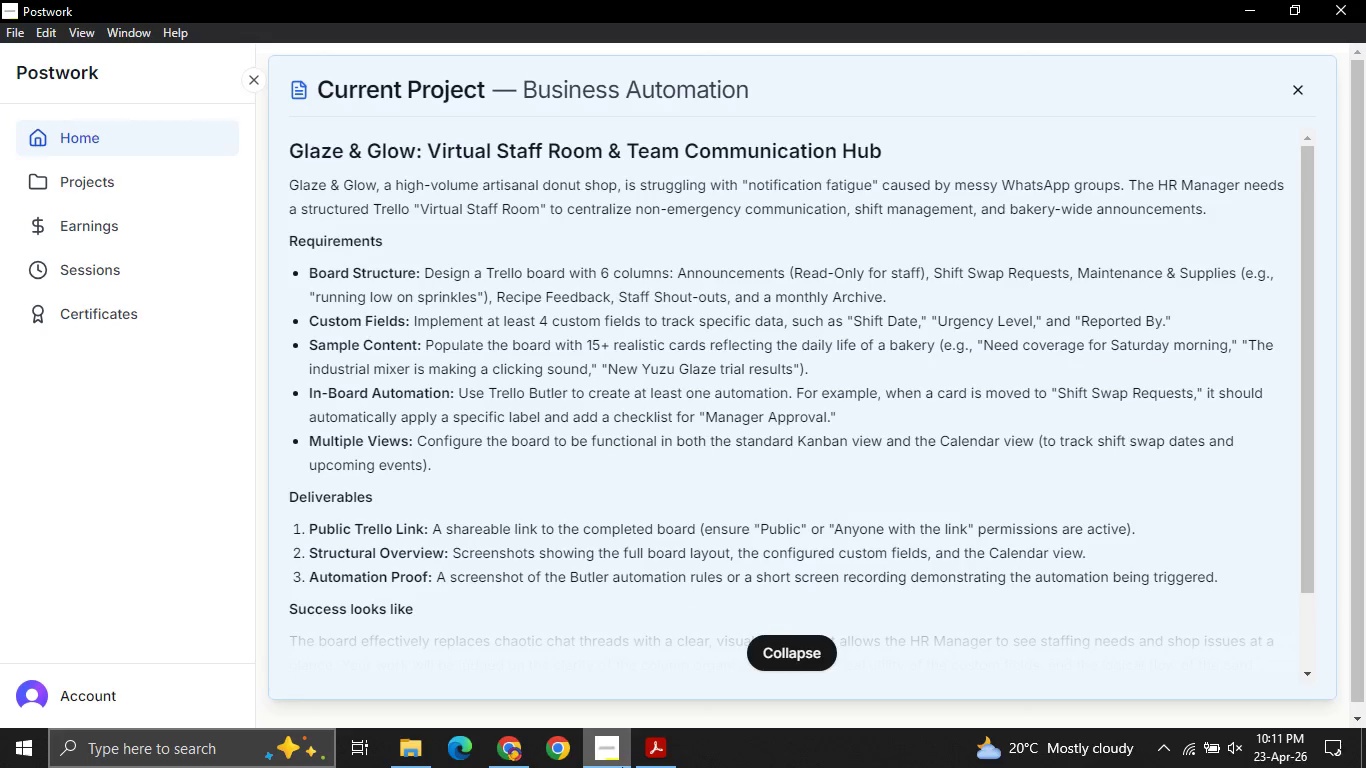 
left_click([622, 767])
 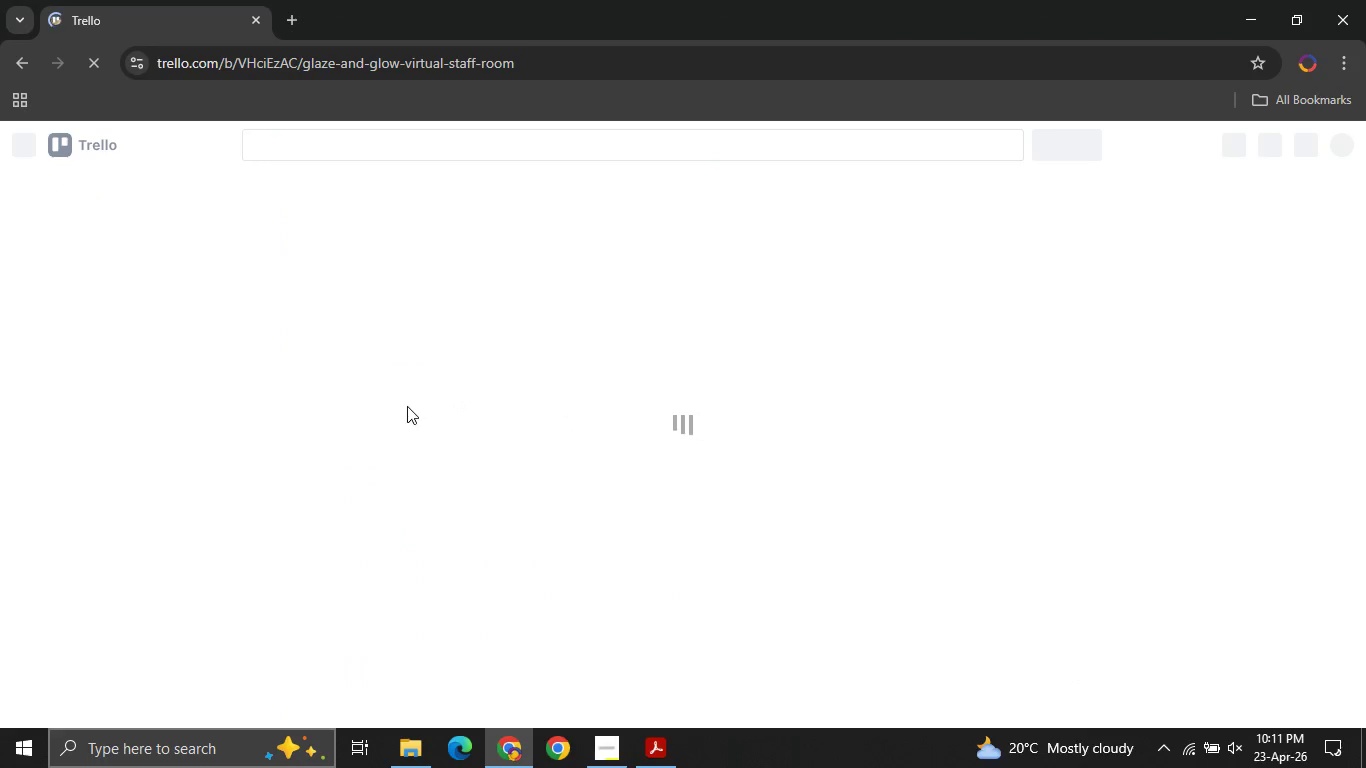 
left_click([407, 406])
 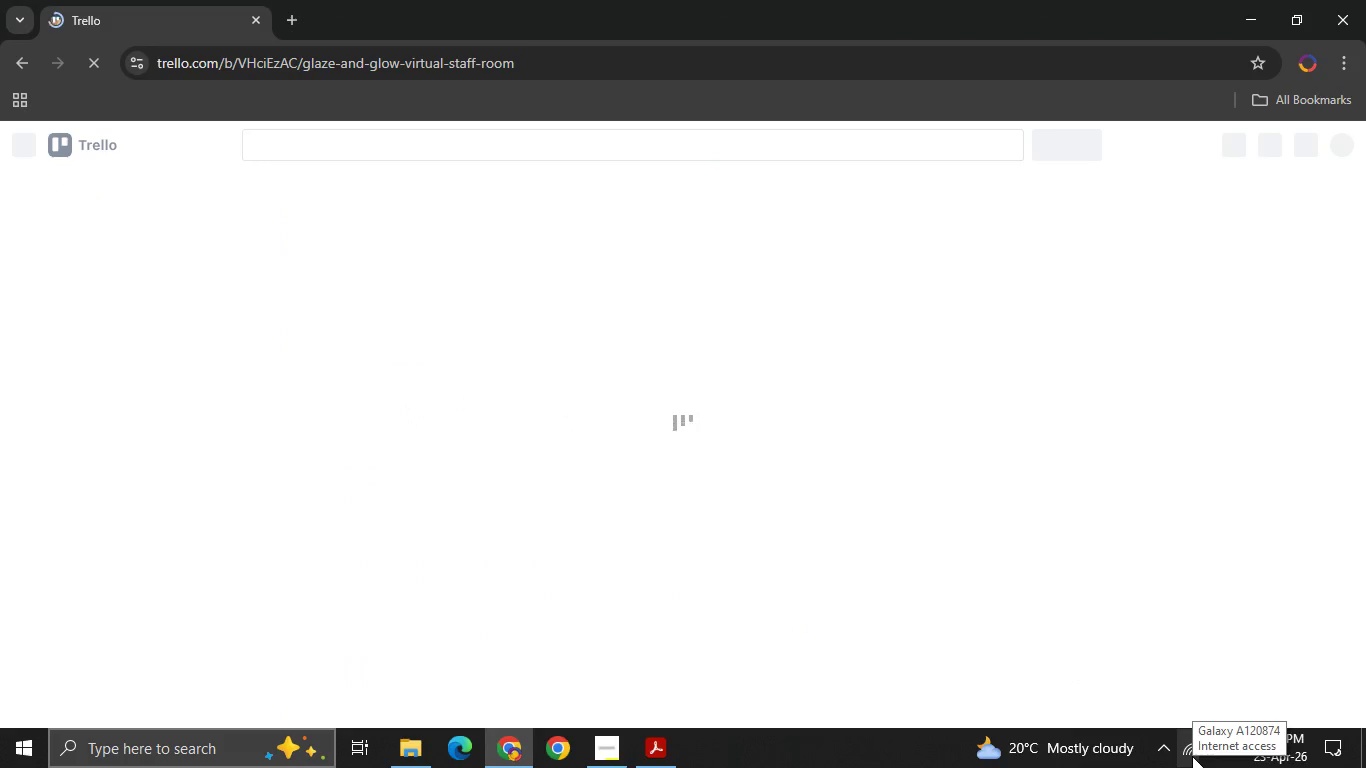 
wait(8.38)
 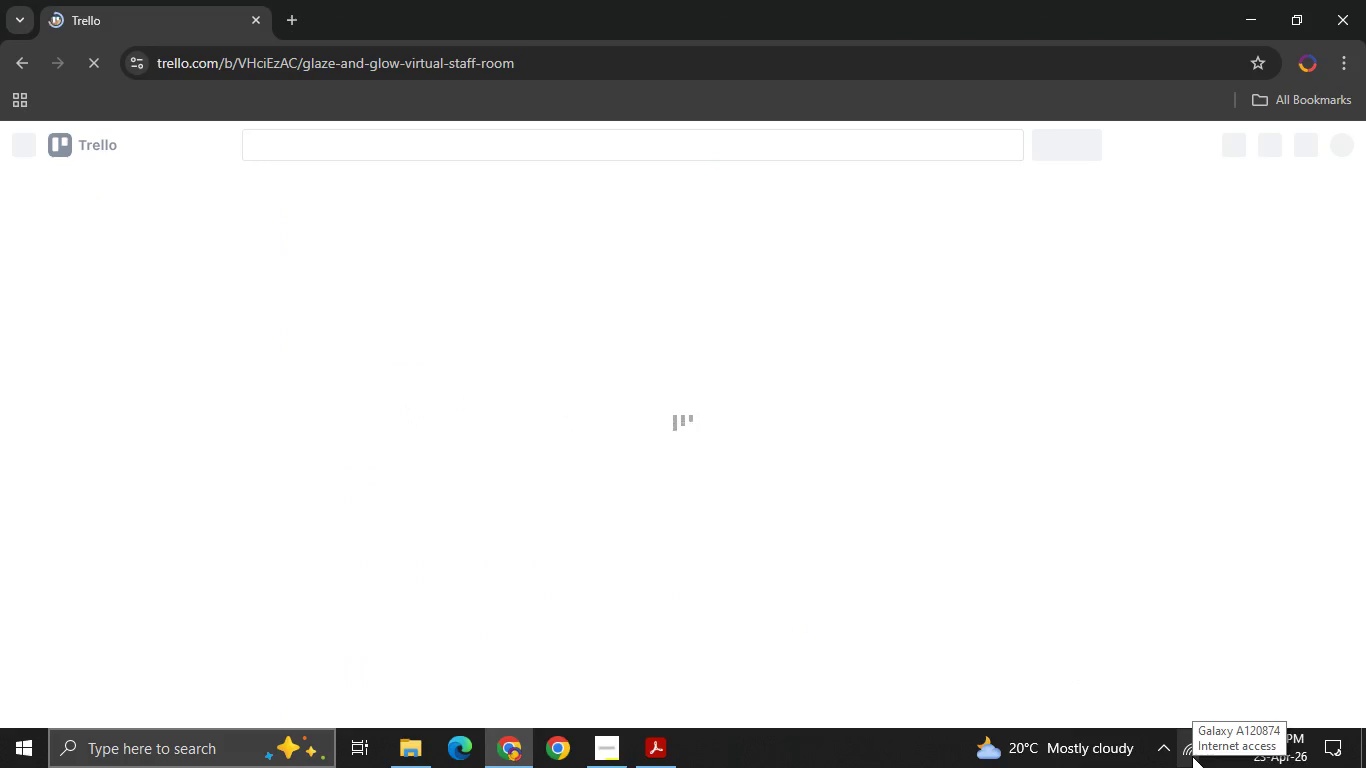 
left_click([1192, 756])
 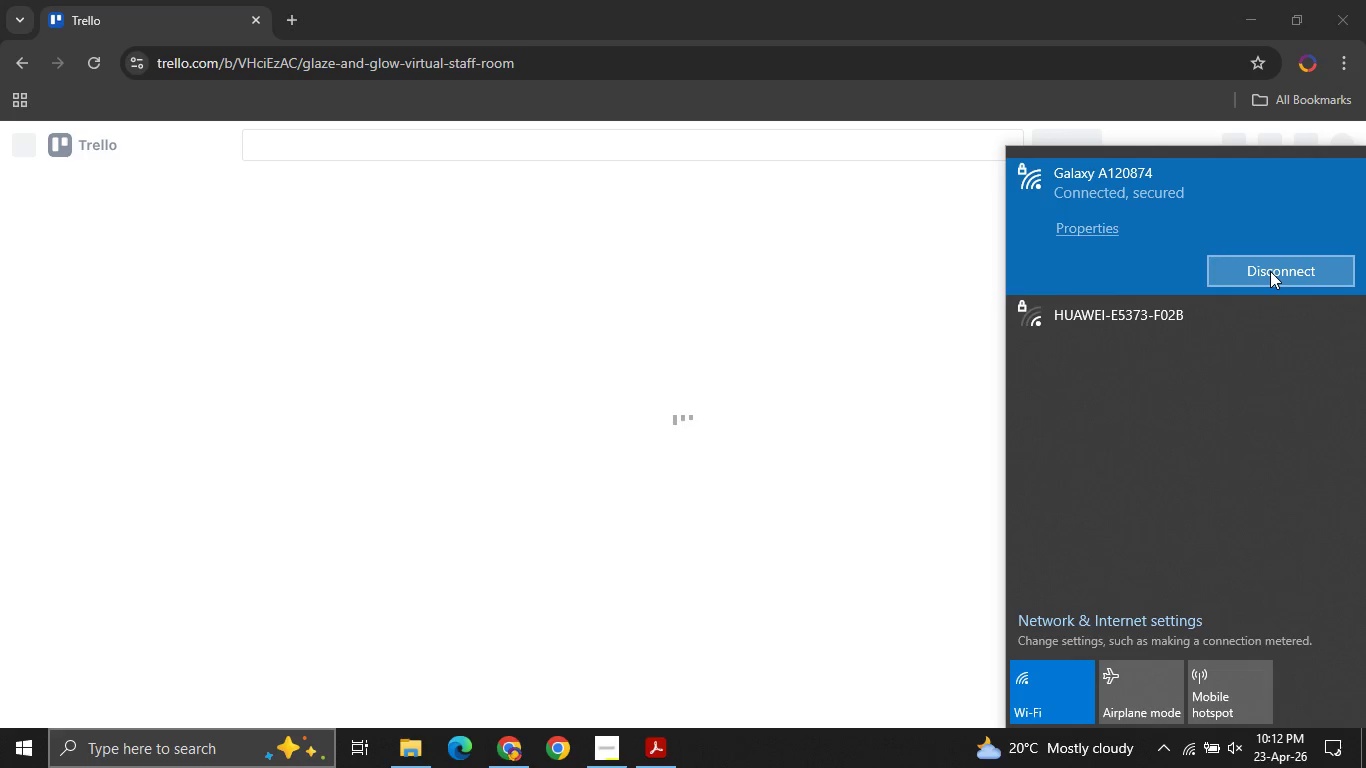 
wait(6.0)
 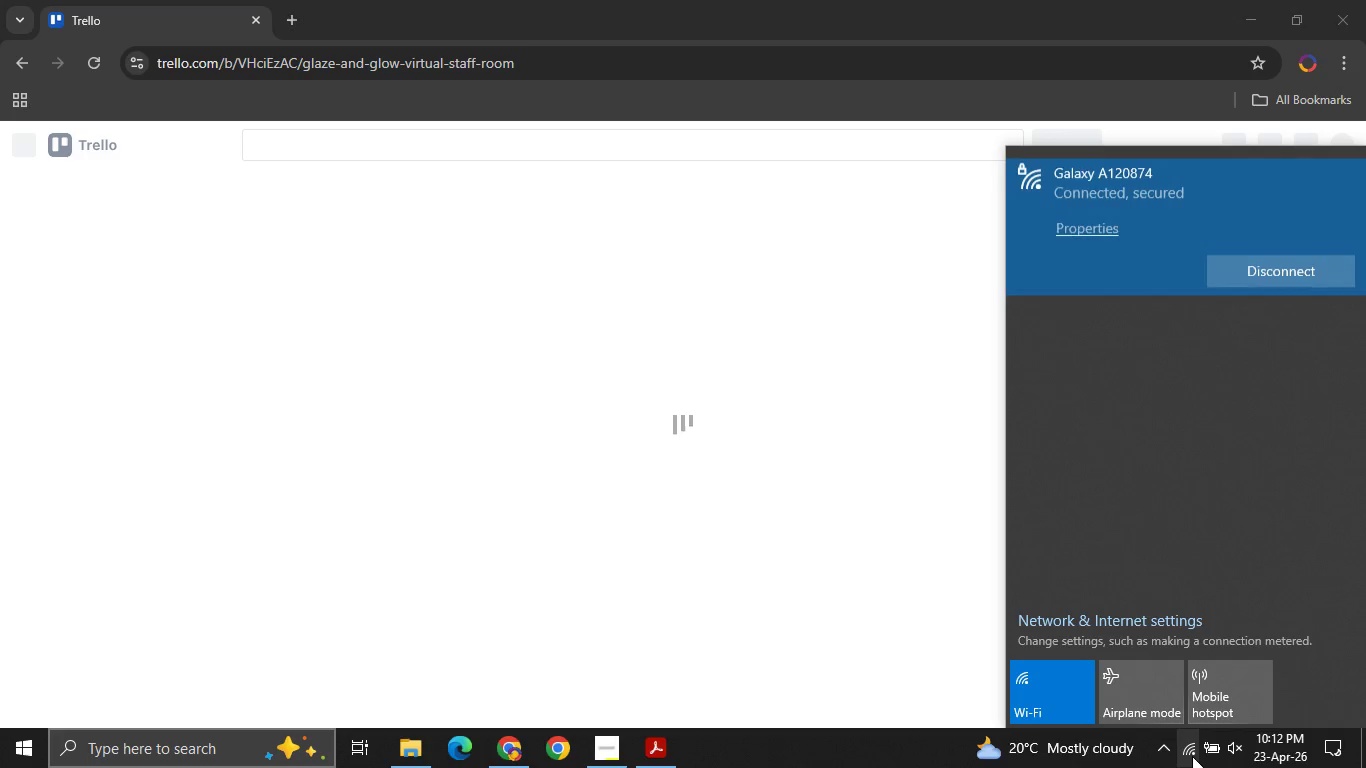 
left_click([891, 472])
 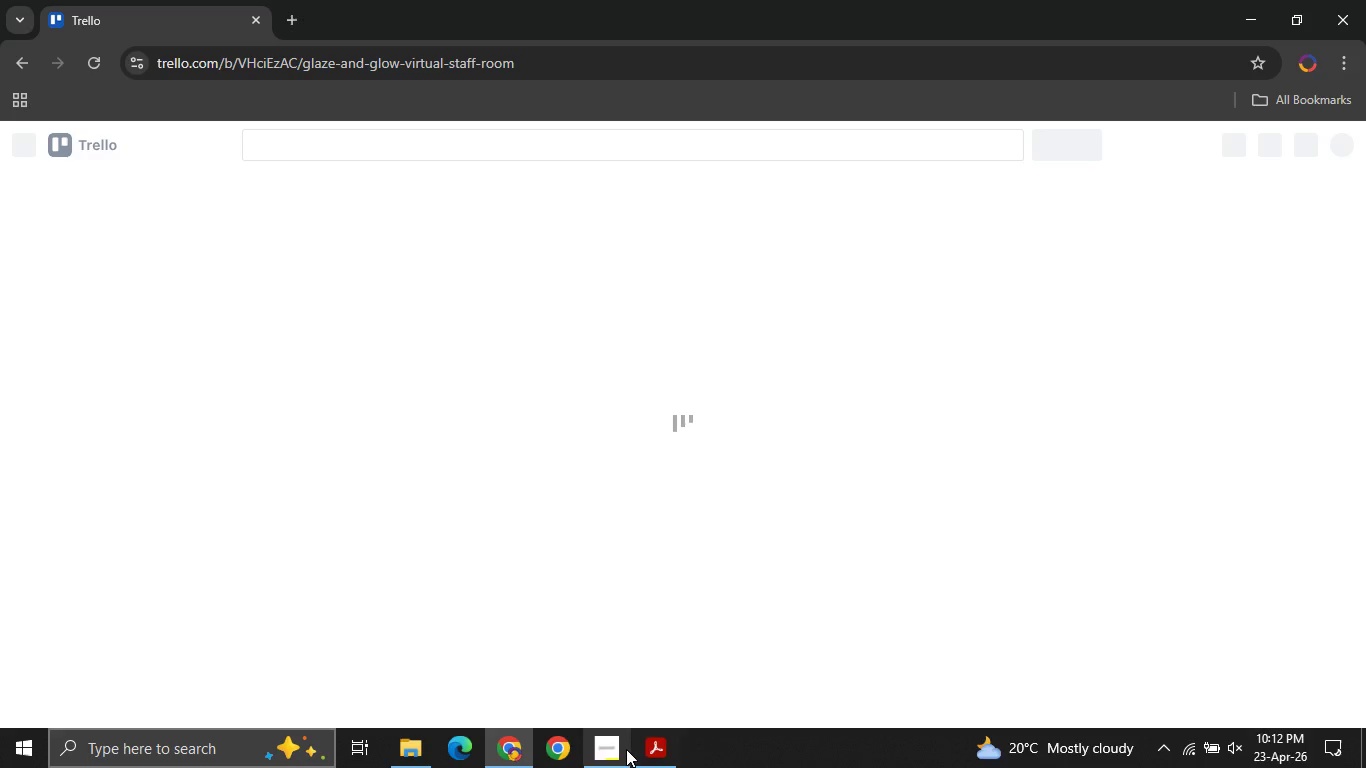 
left_click([626, 749])